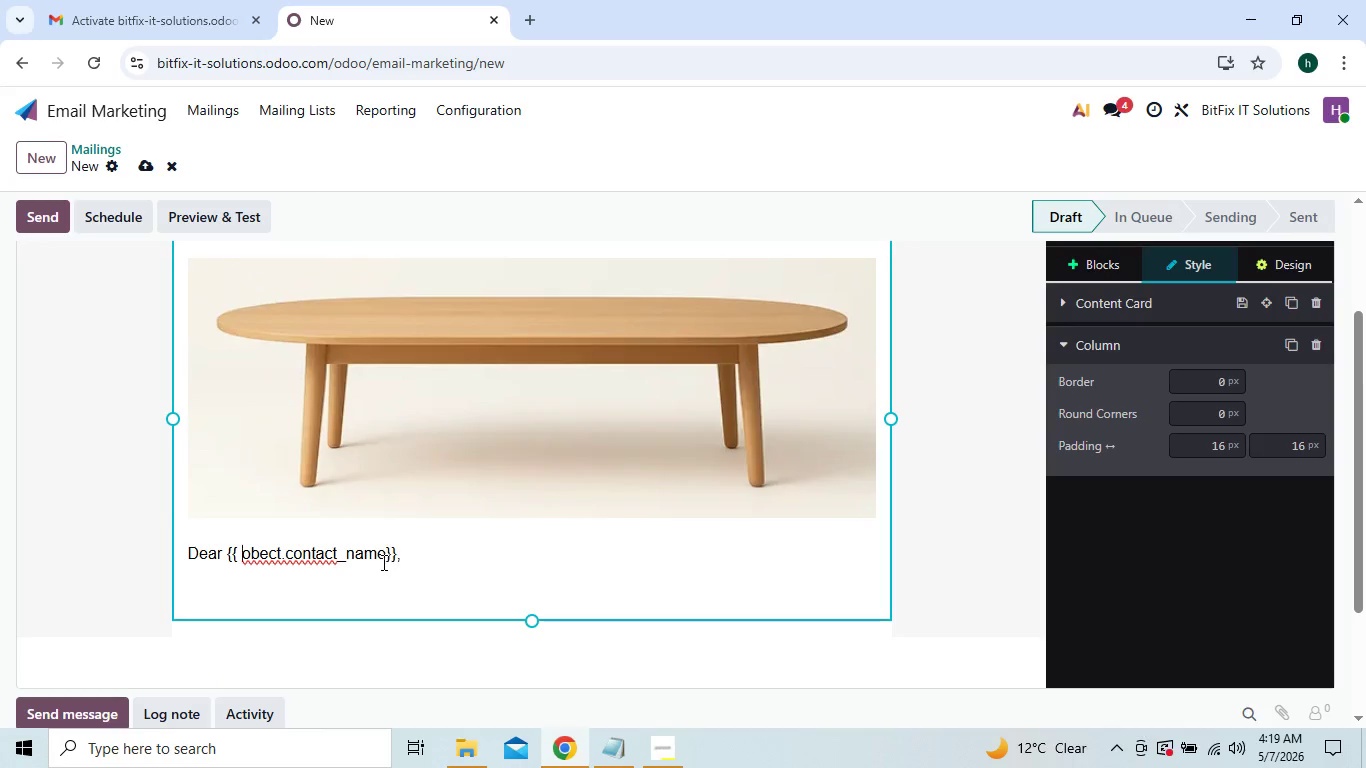 
left_click([384, 550])
 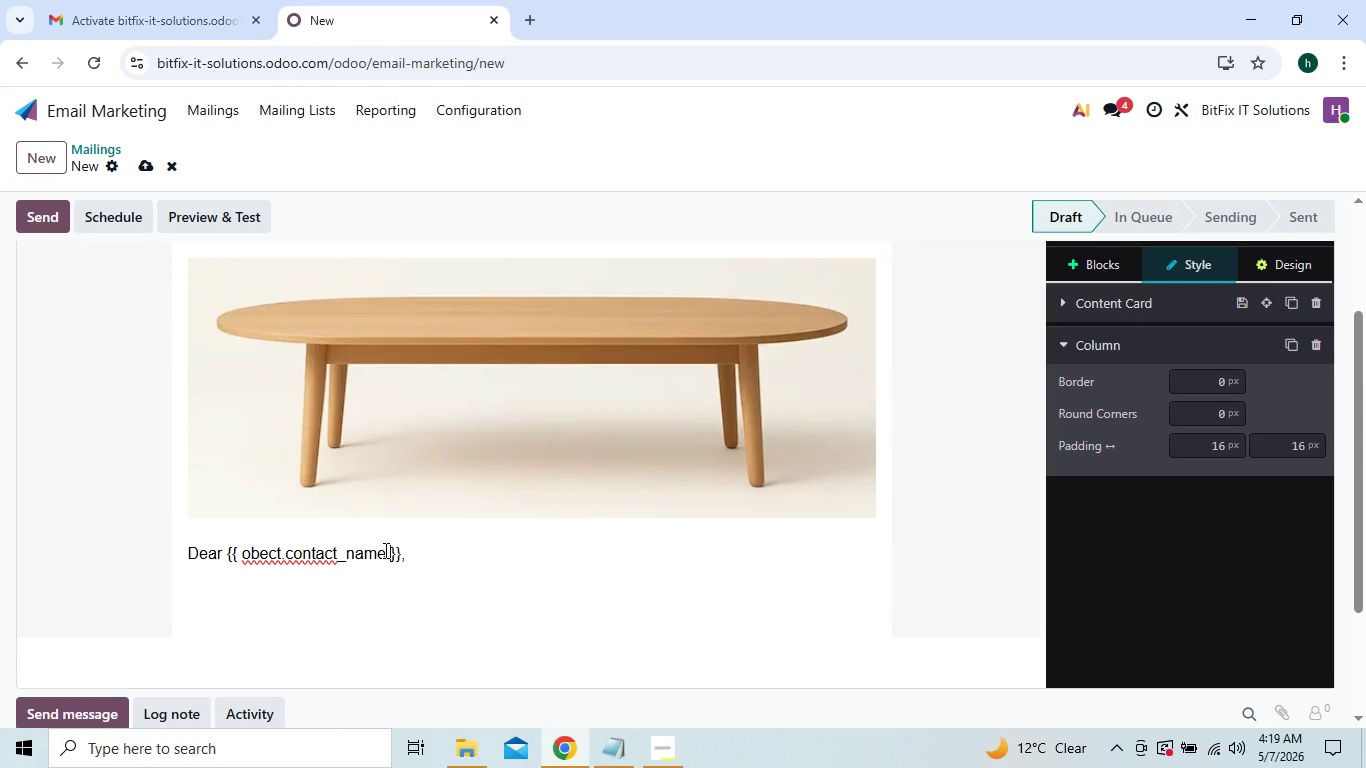 
key(Space)
 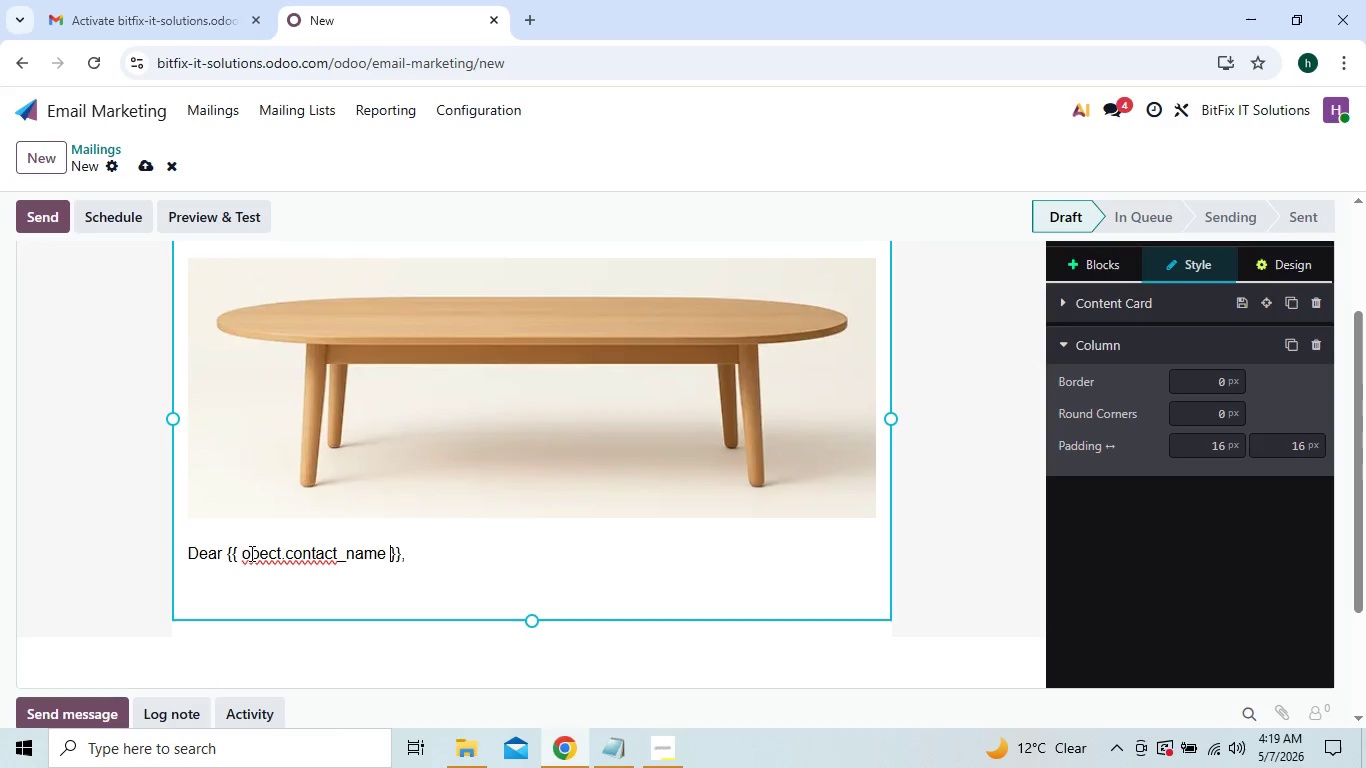 
left_click([244, 553])
 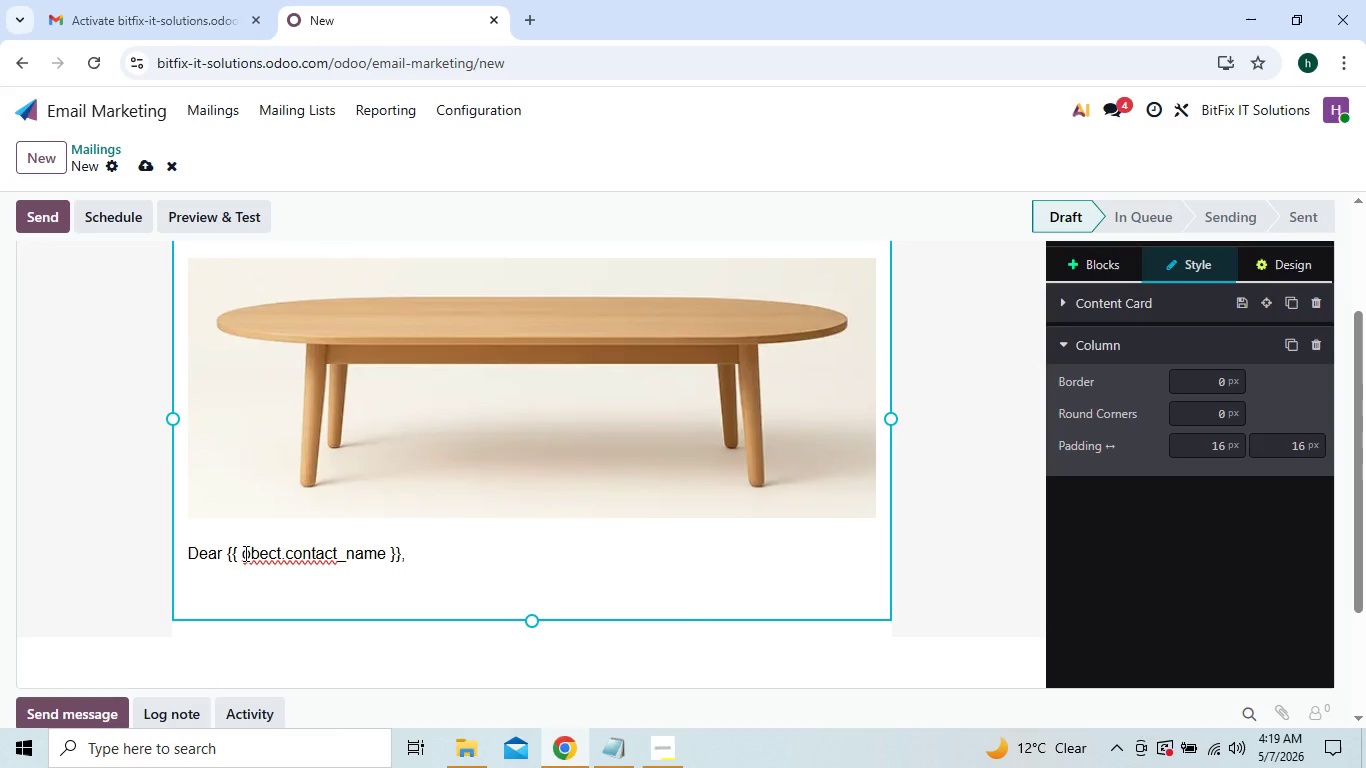 
key(Backspace)
 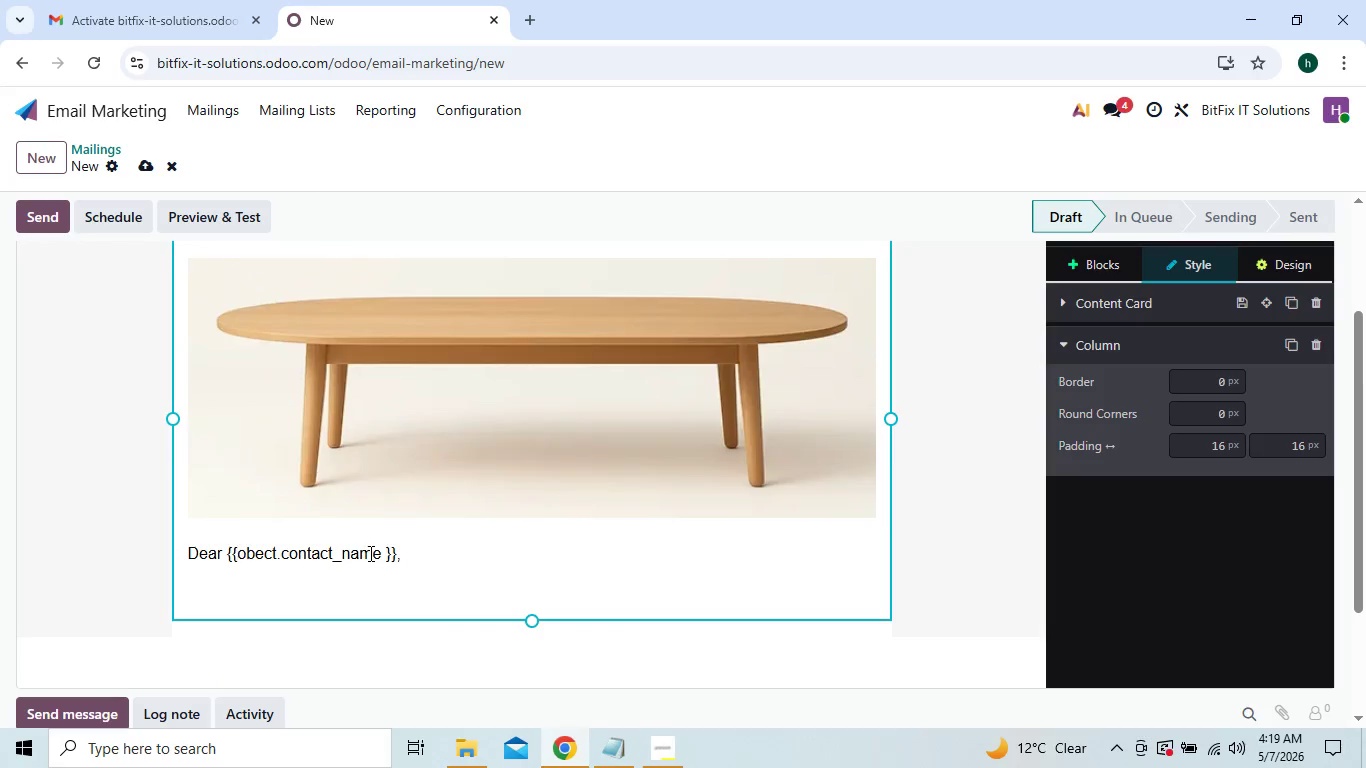 
left_click([381, 553])
 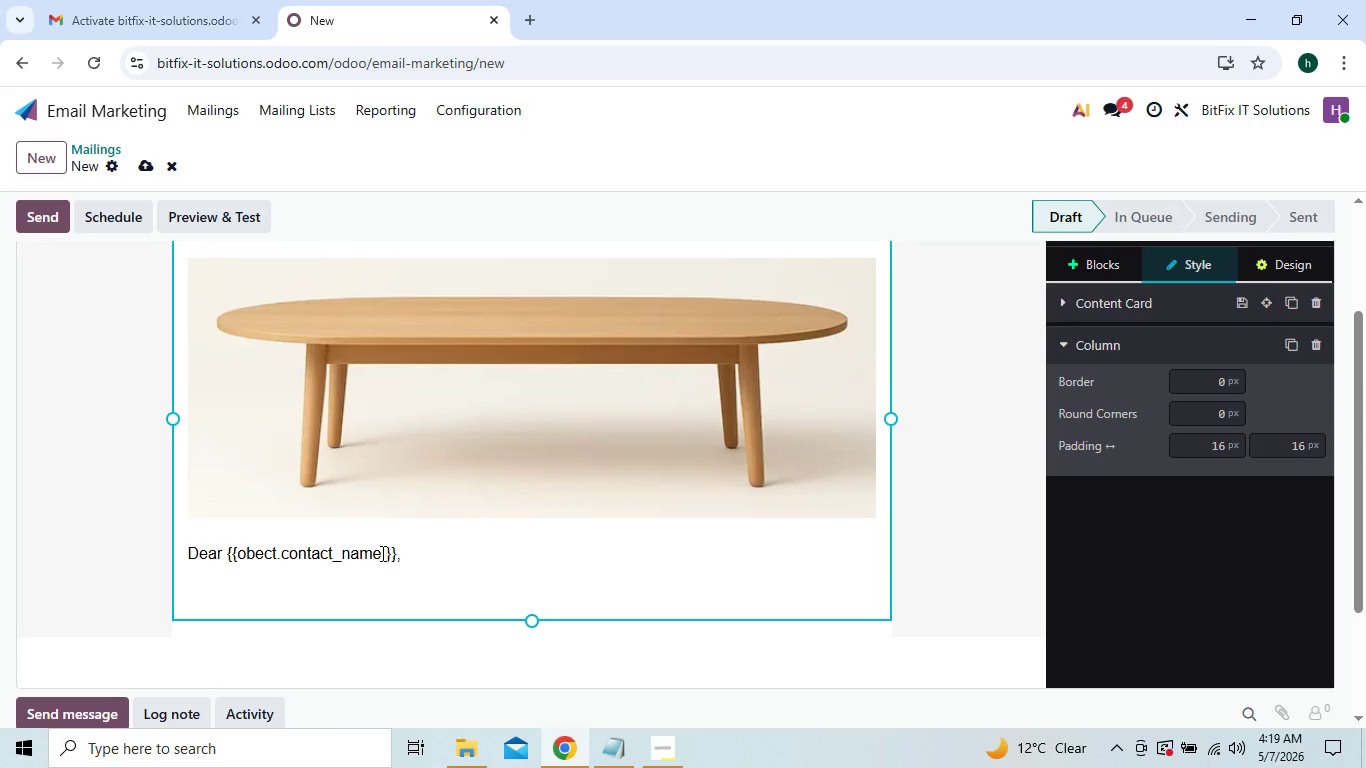 
key(Backspace)
 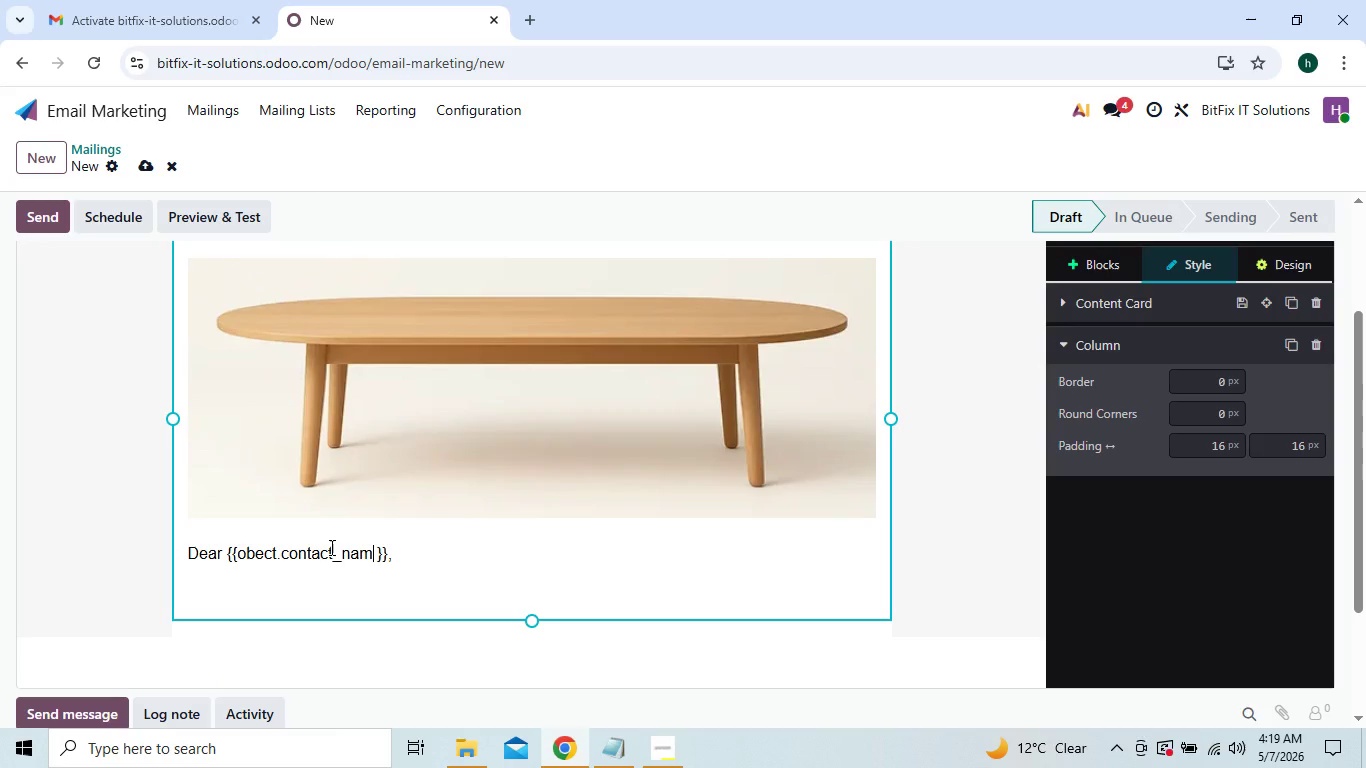 
key(E)
 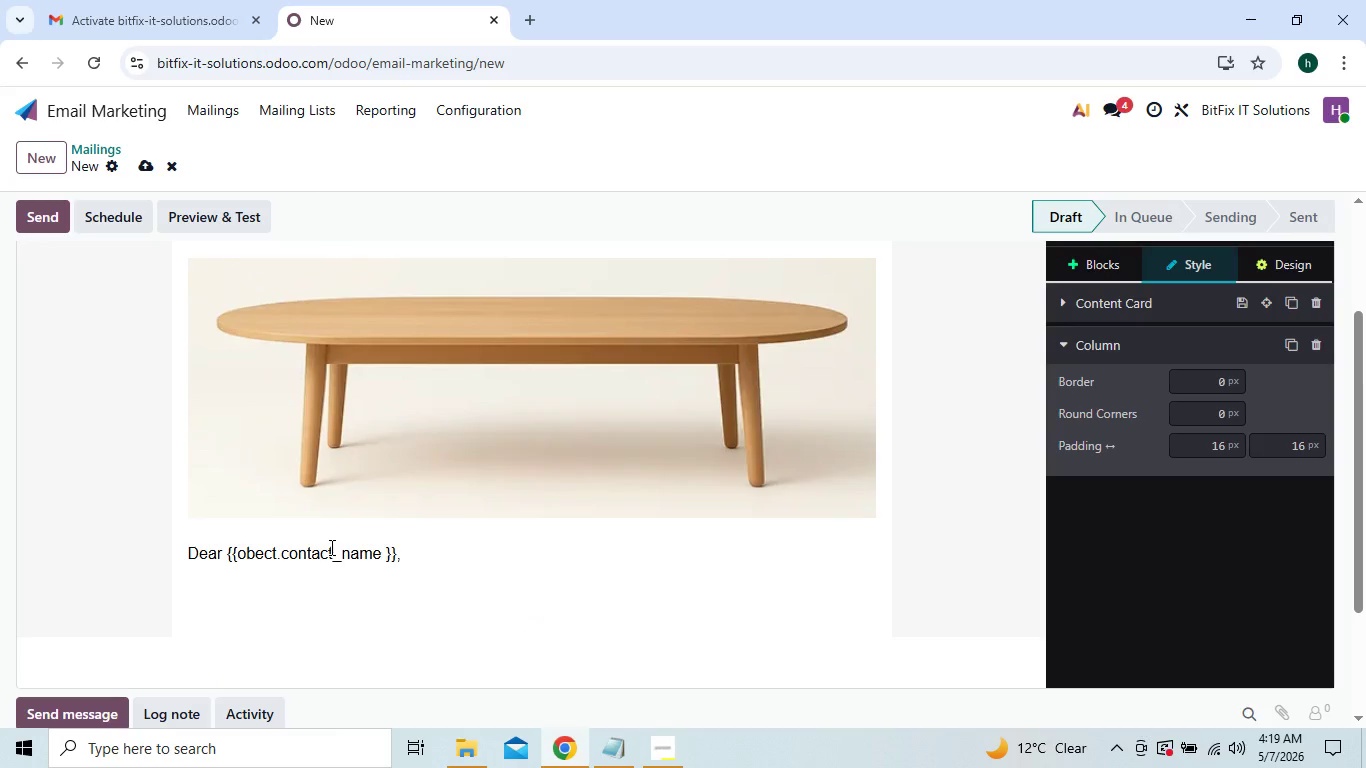 
key(ArrowRight)
 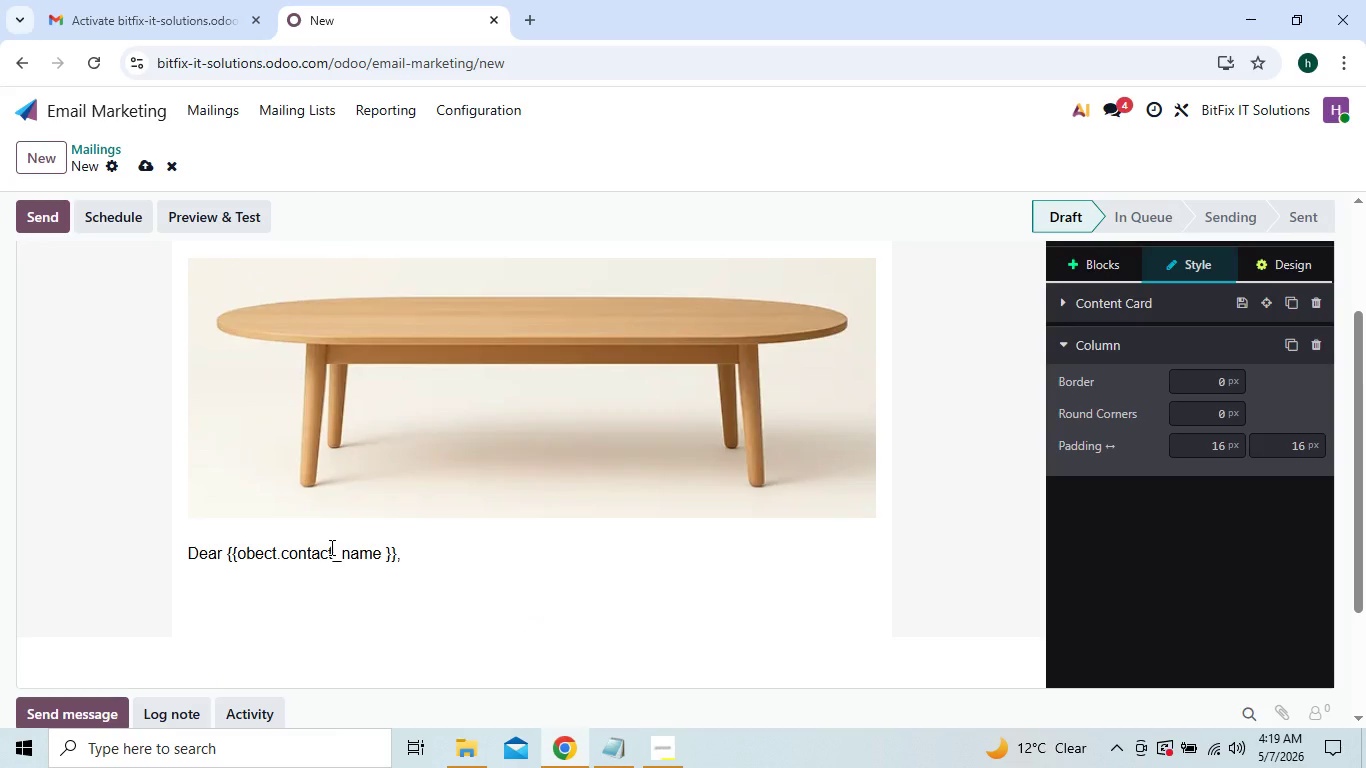 
key(Backspace)
 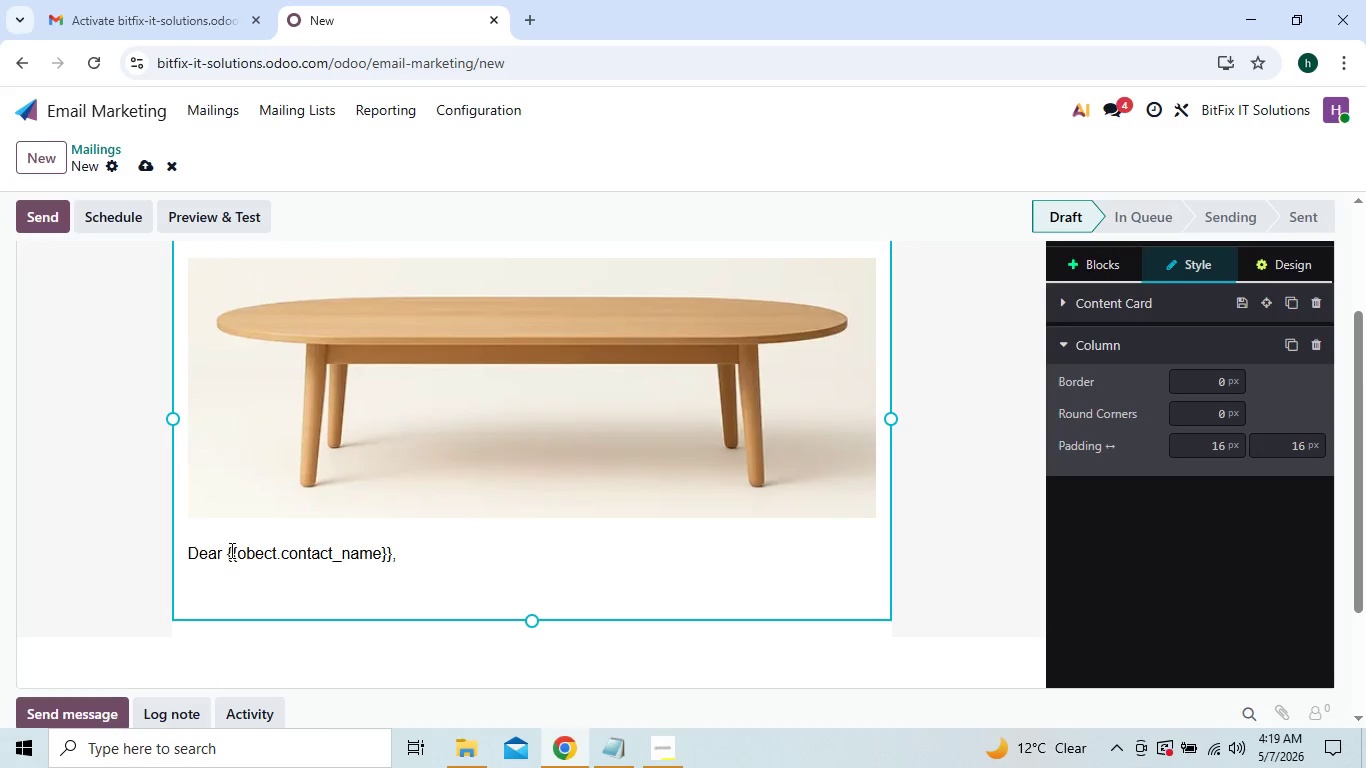 
left_click([224, 550])
 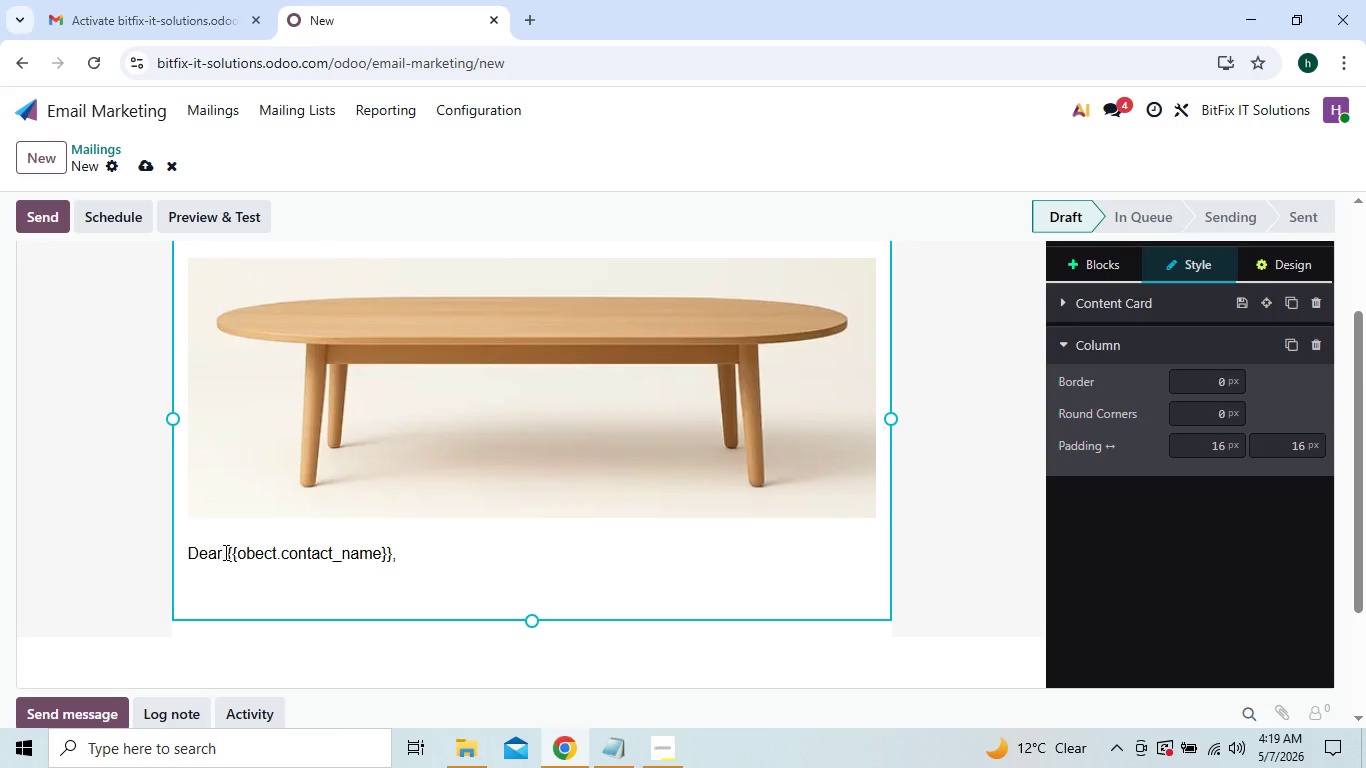 
left_click([226, 553])
 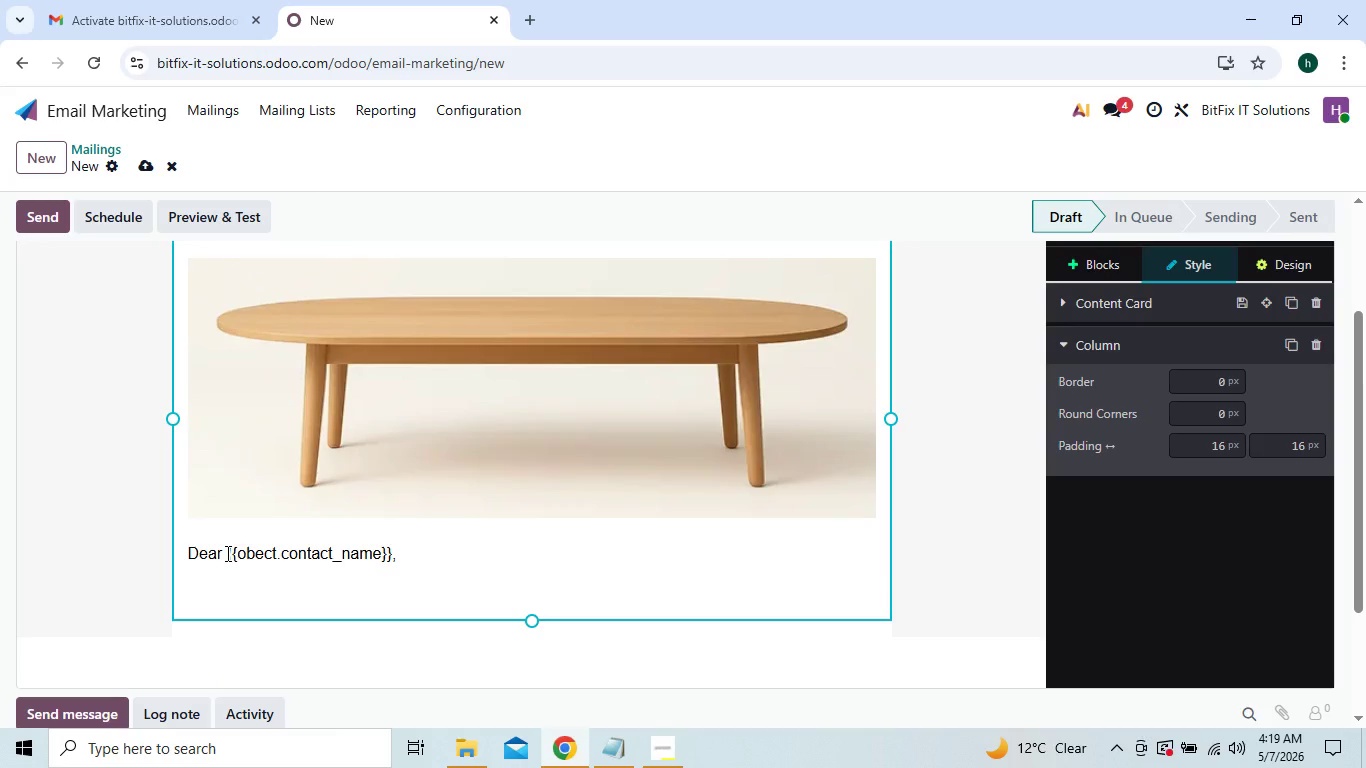 
key(Backquote)
 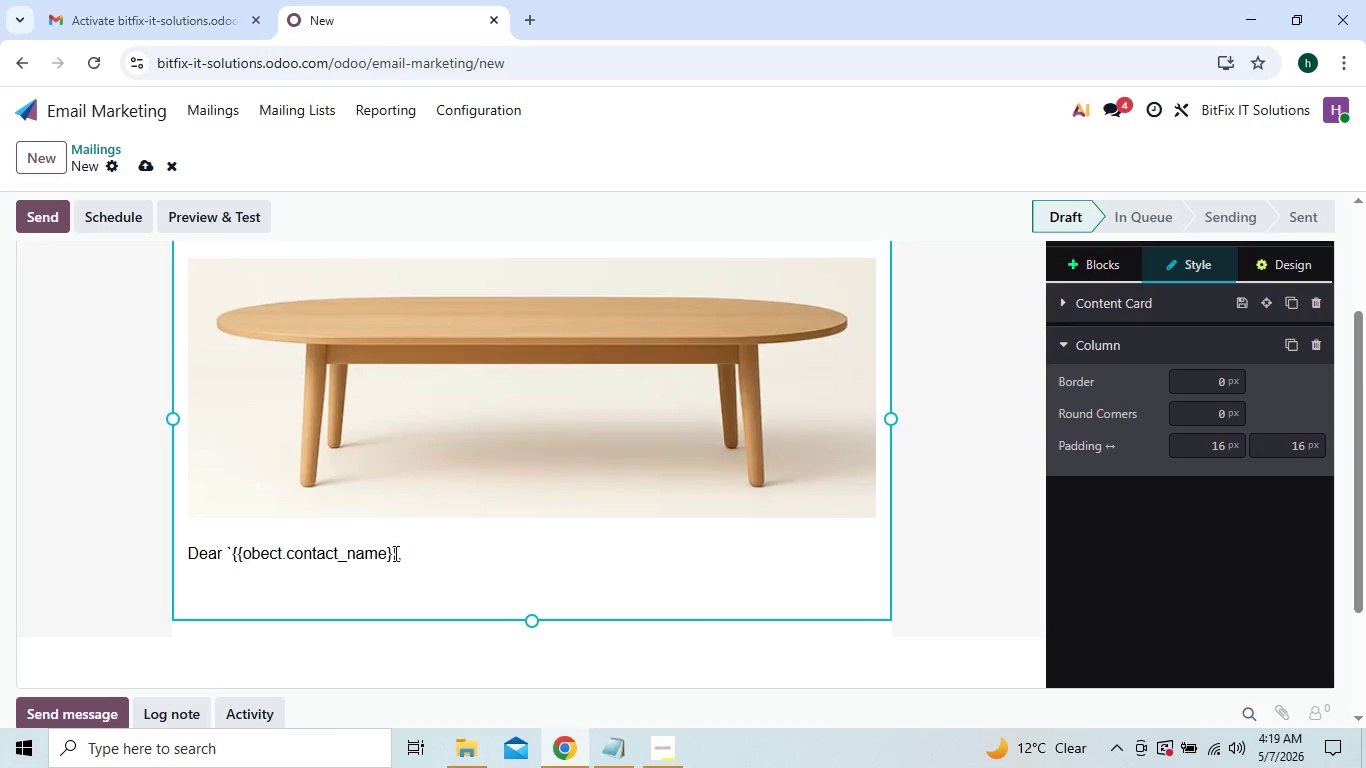 
left_click([396, 553])
 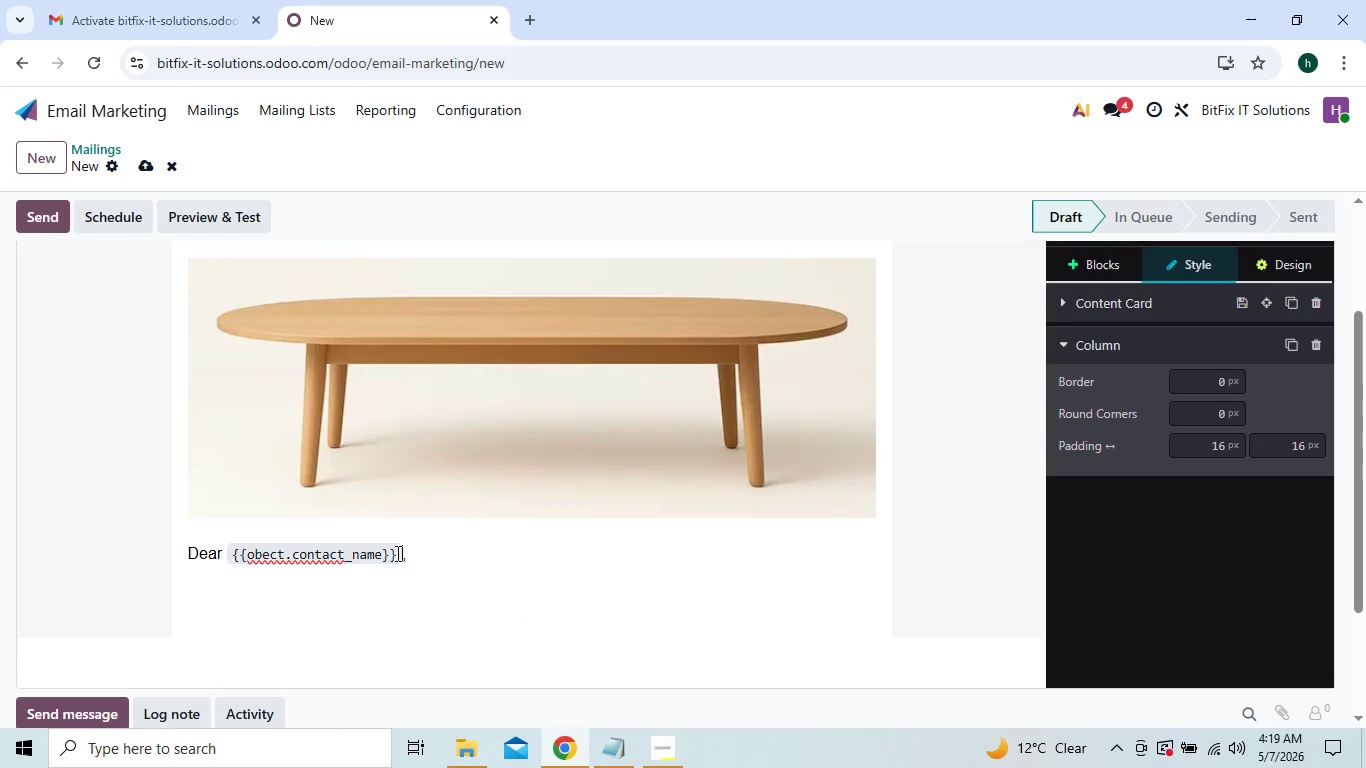 
key(Backquote)
 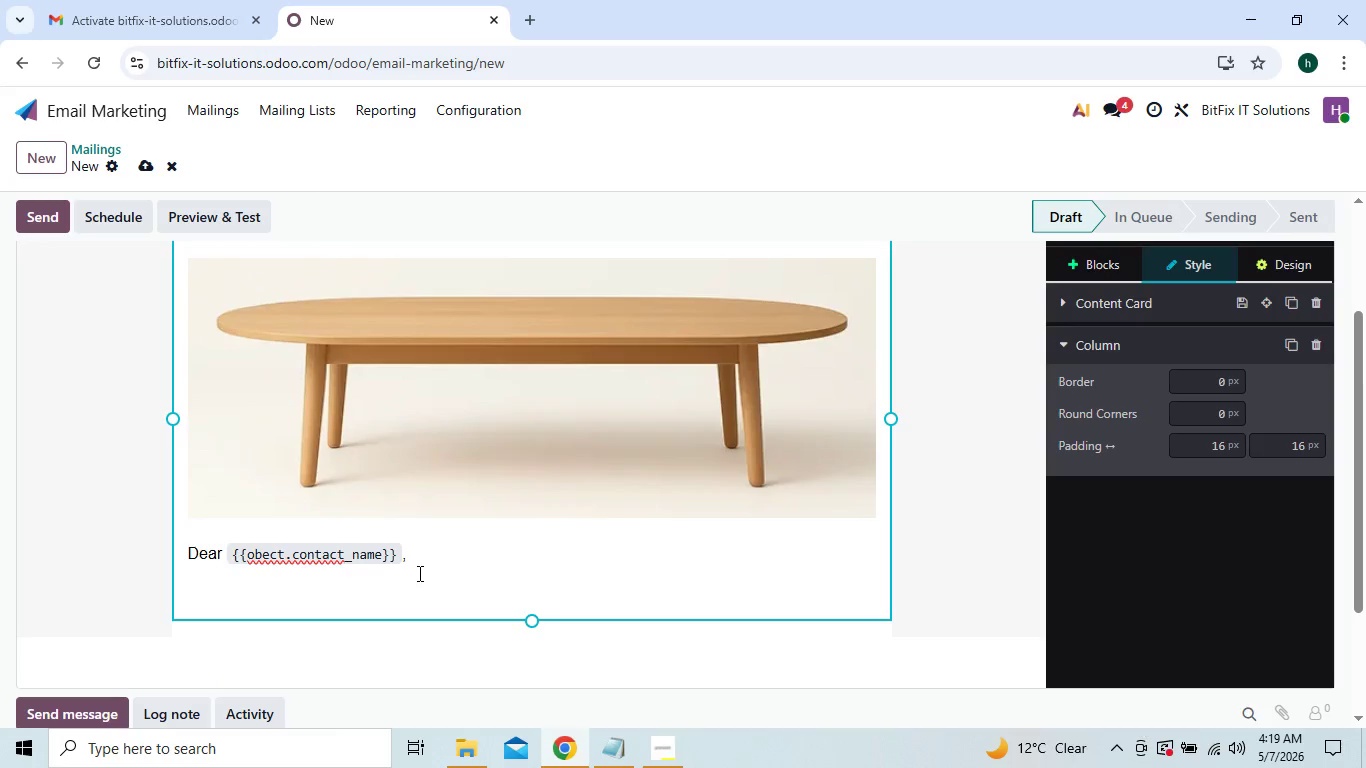 
left_click([428, 554])
 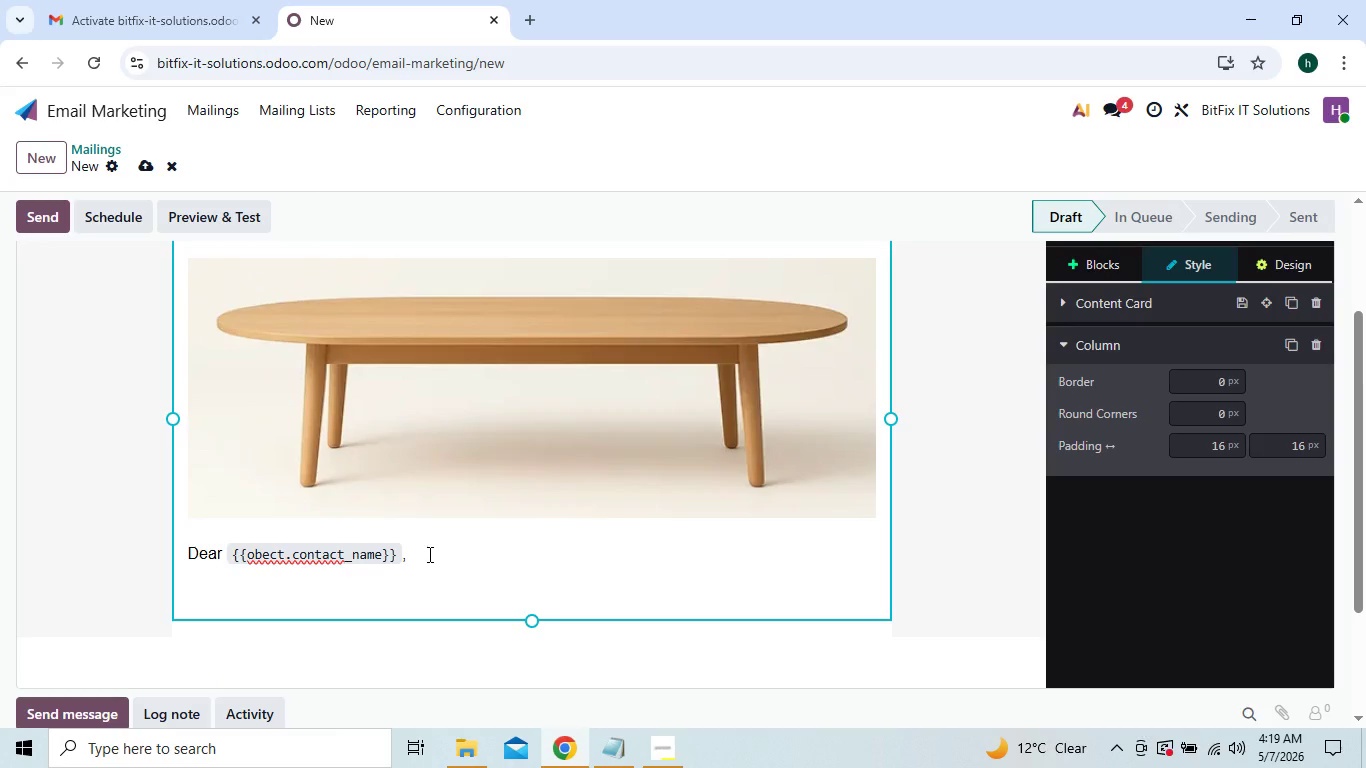 
key(Enter)
 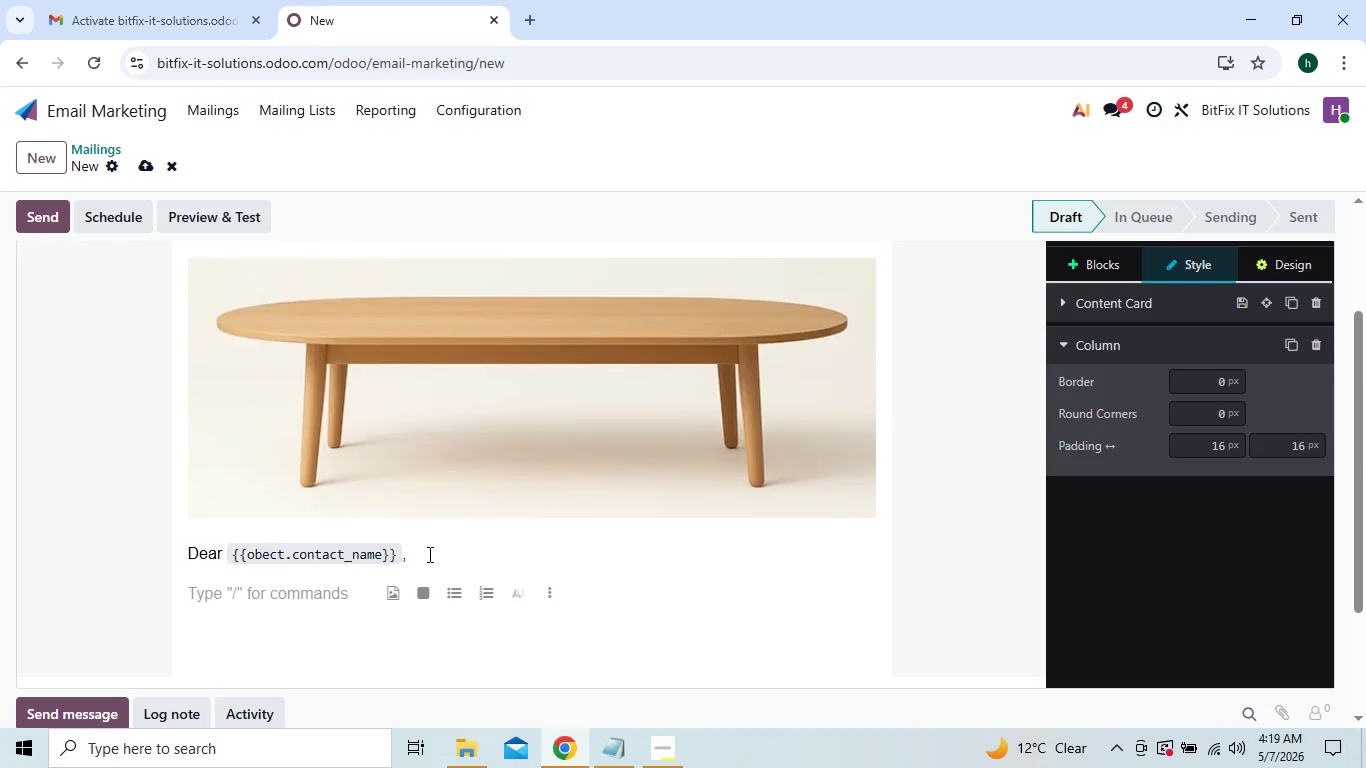 
type(Cybersecu)
 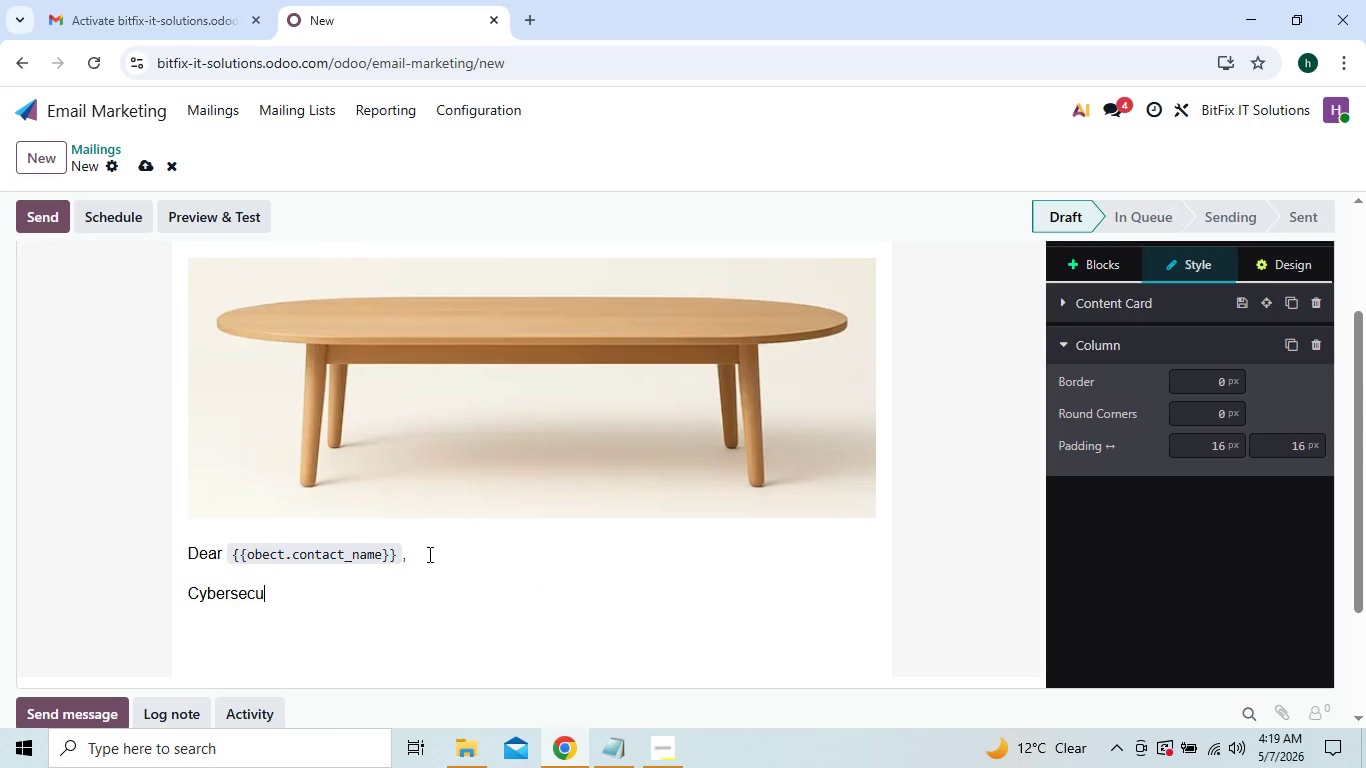 
type(rity risks are )
 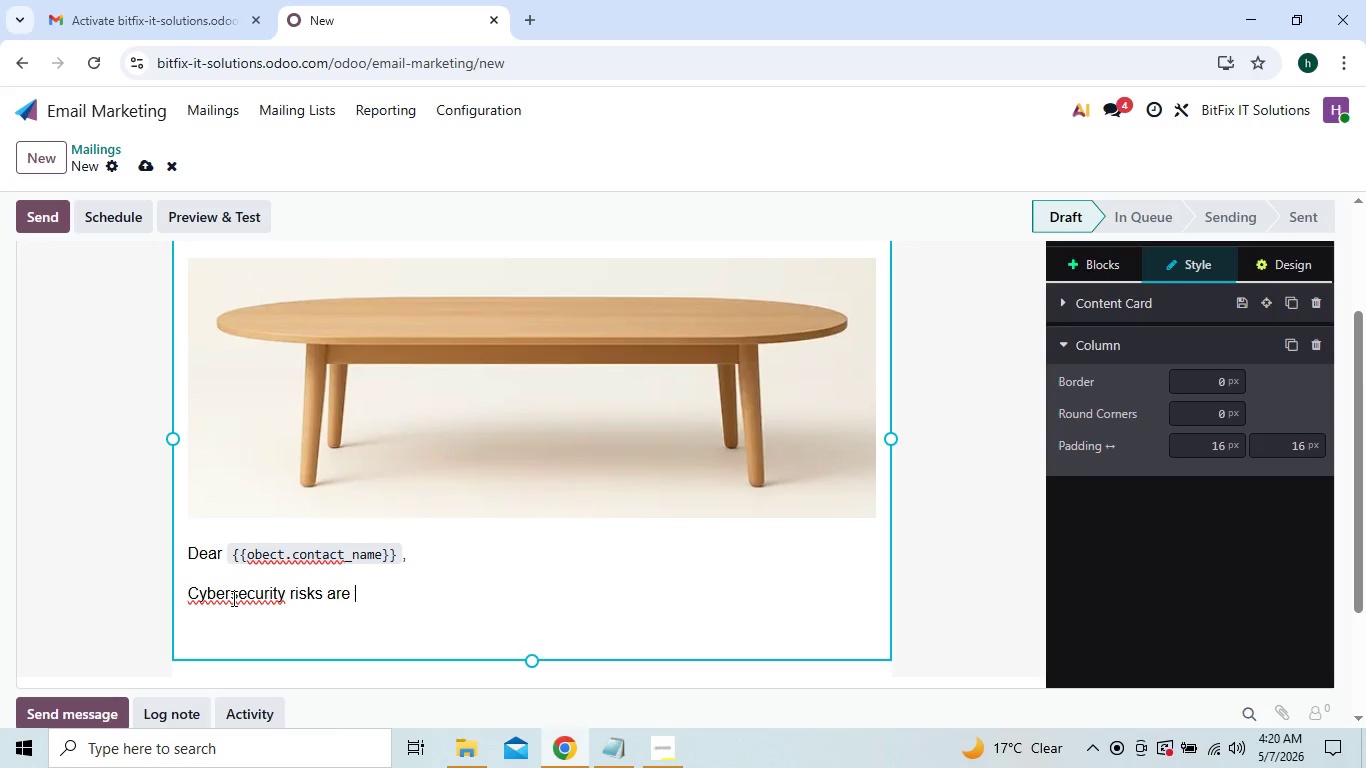 
right_click([232, 595])
 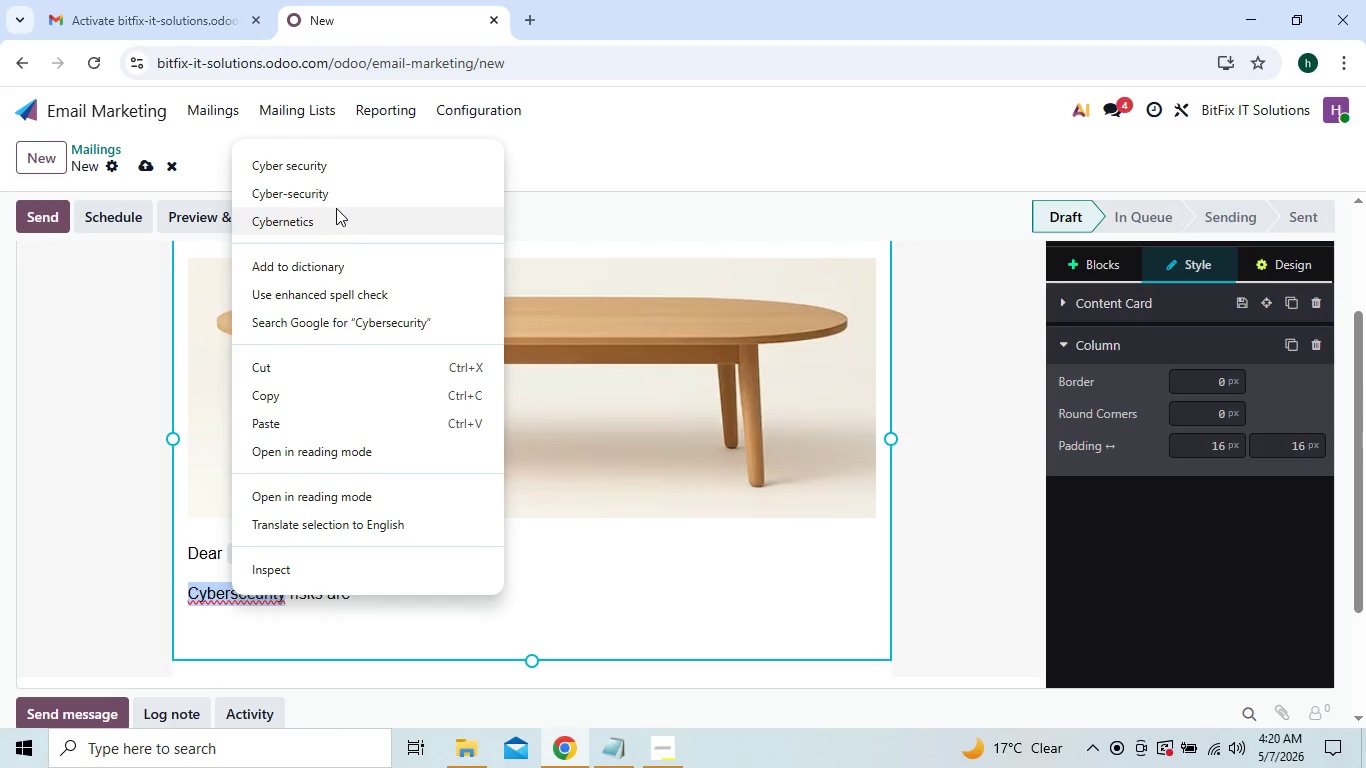 
left_click([341, 202])
 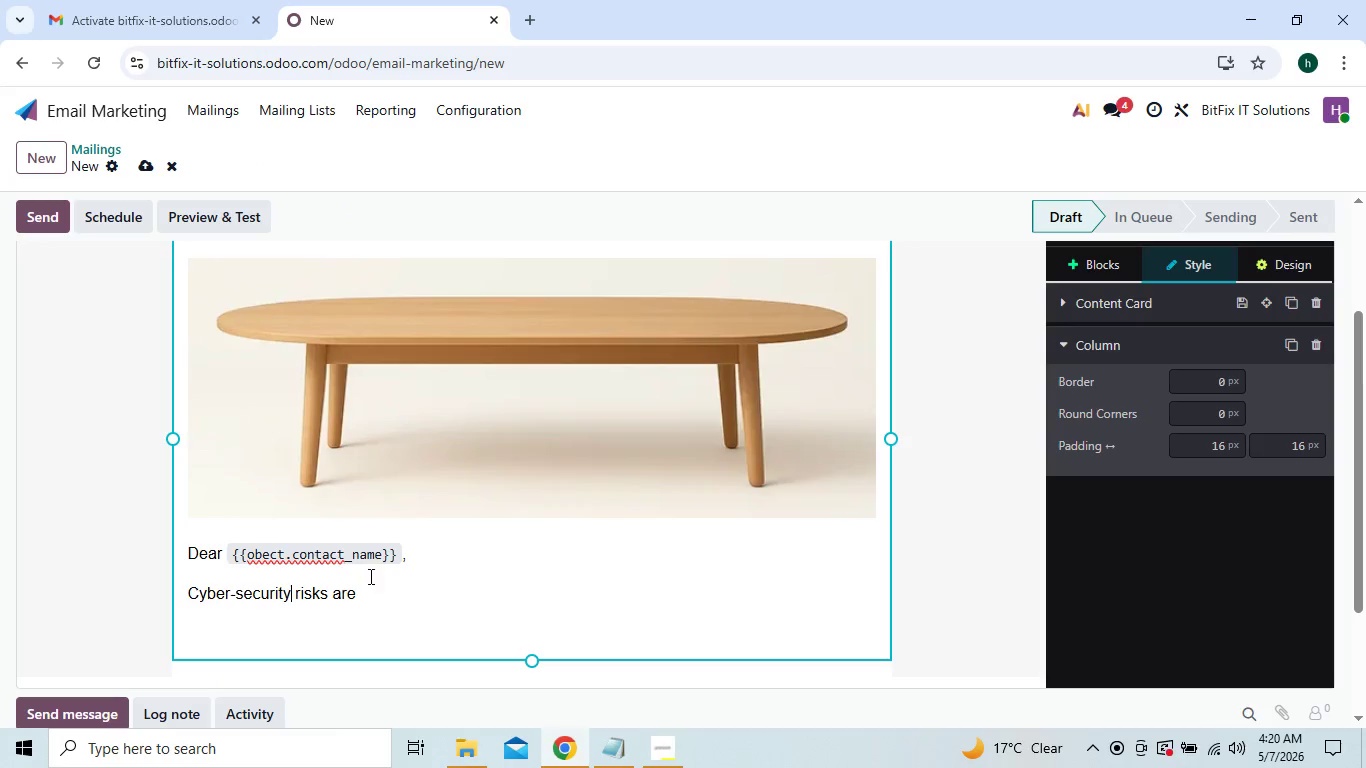 
left_click([375, 583])
 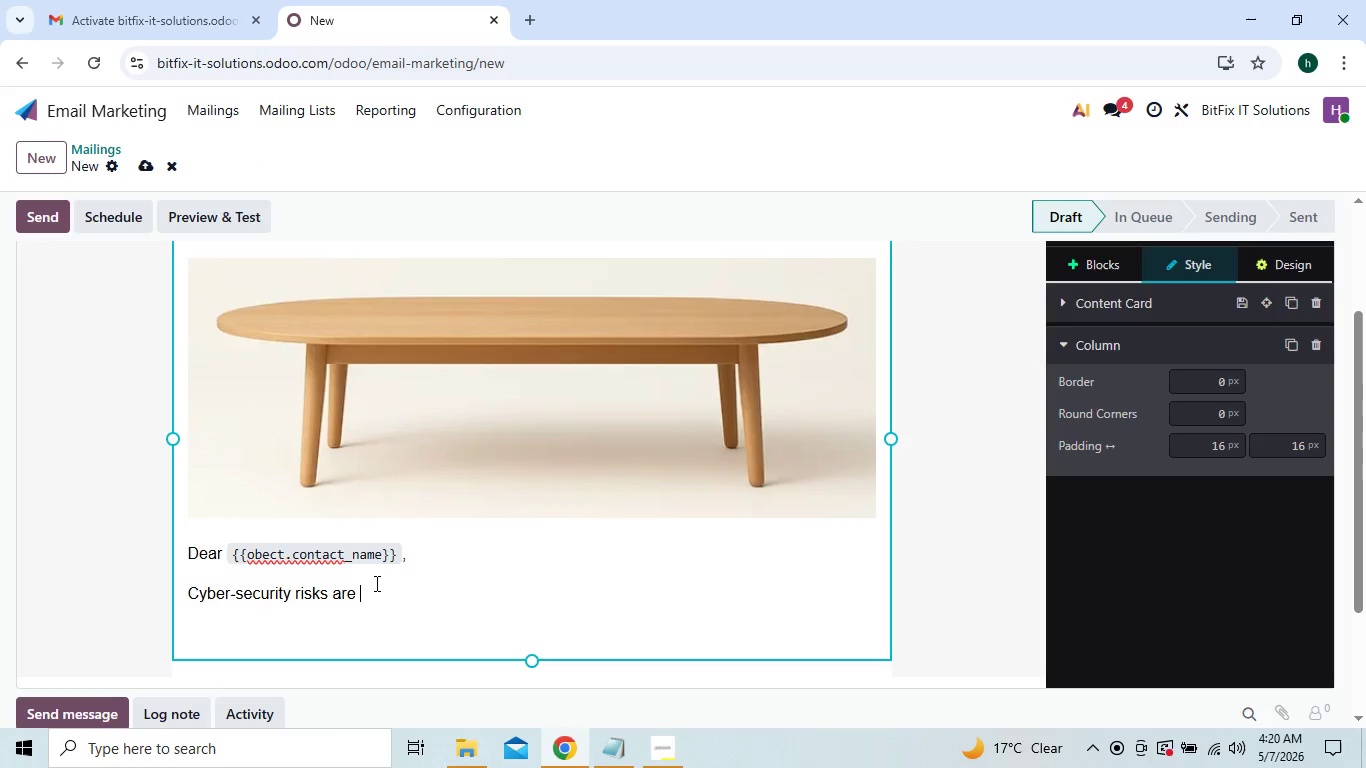 
type(no longer limi)
 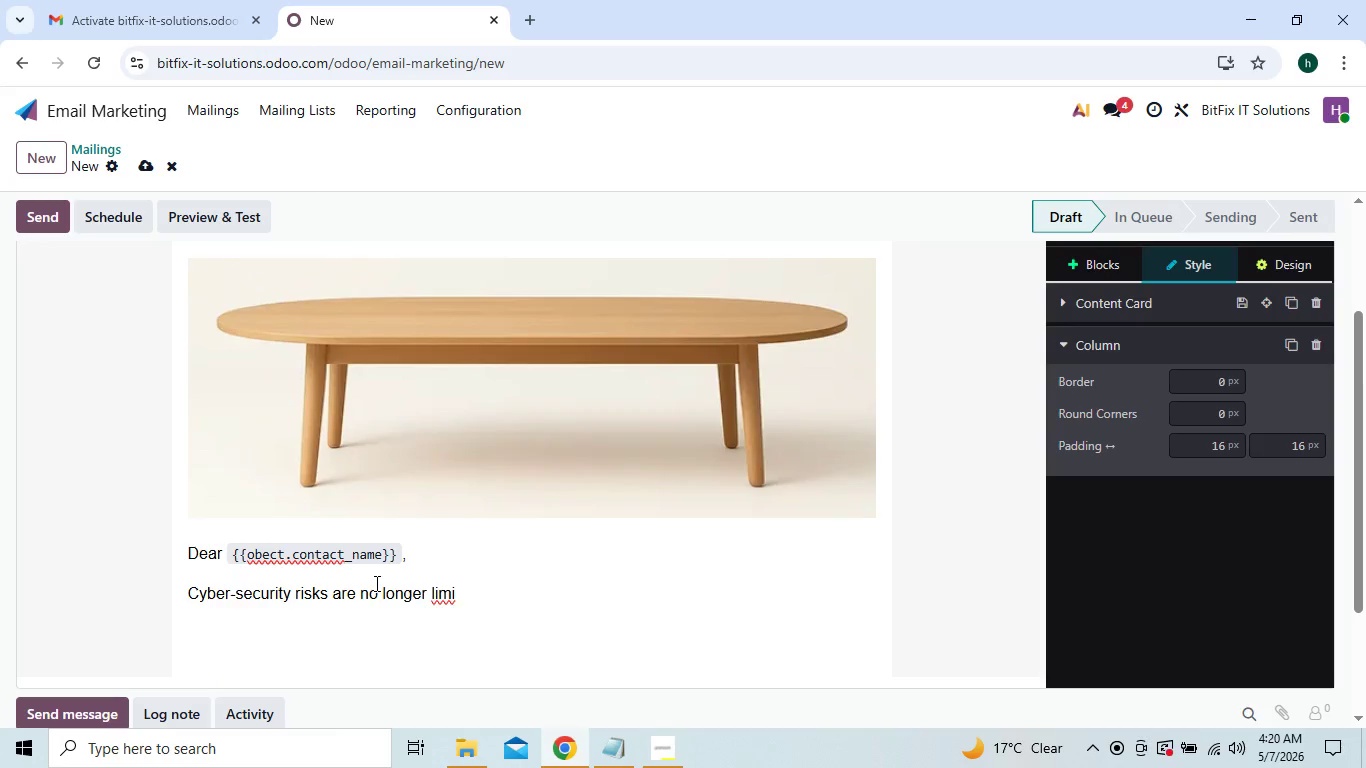 
type(ted to large enterprises. )
 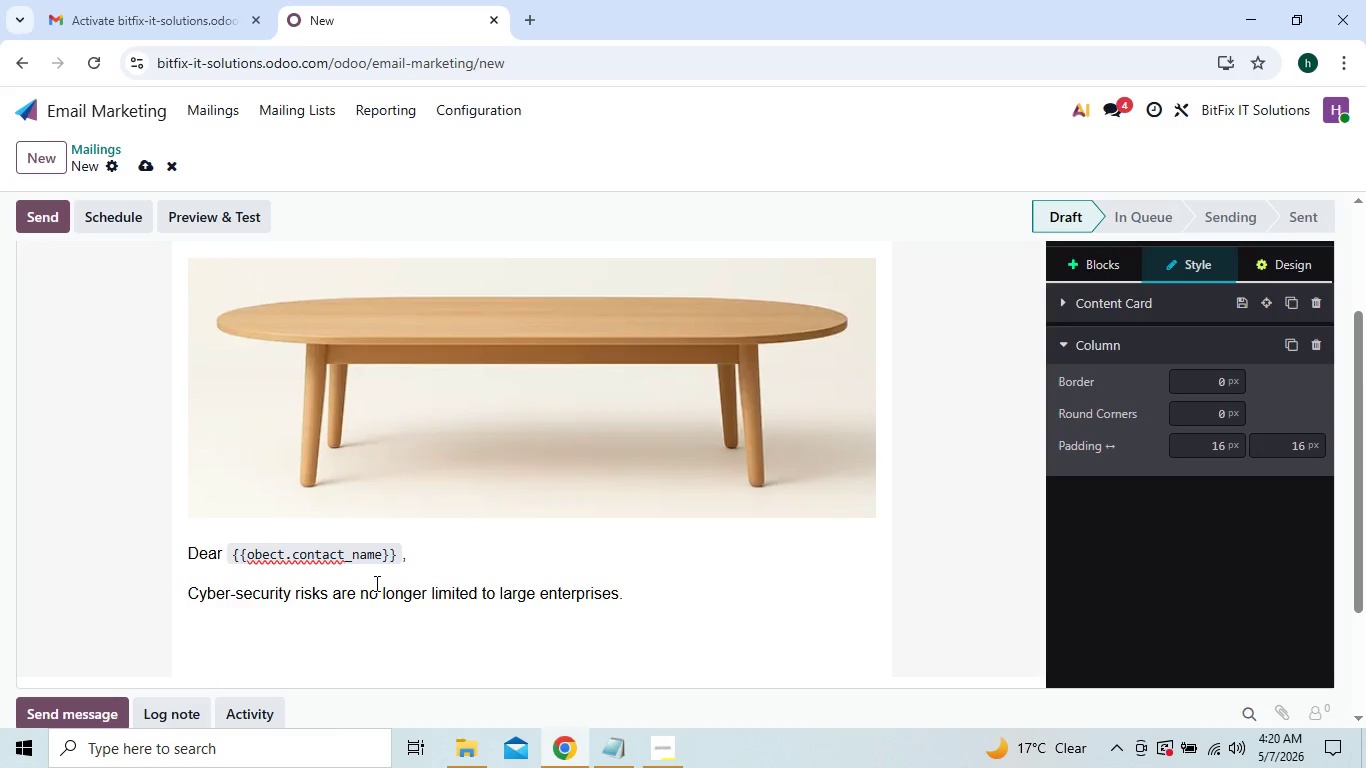 
type(small )
 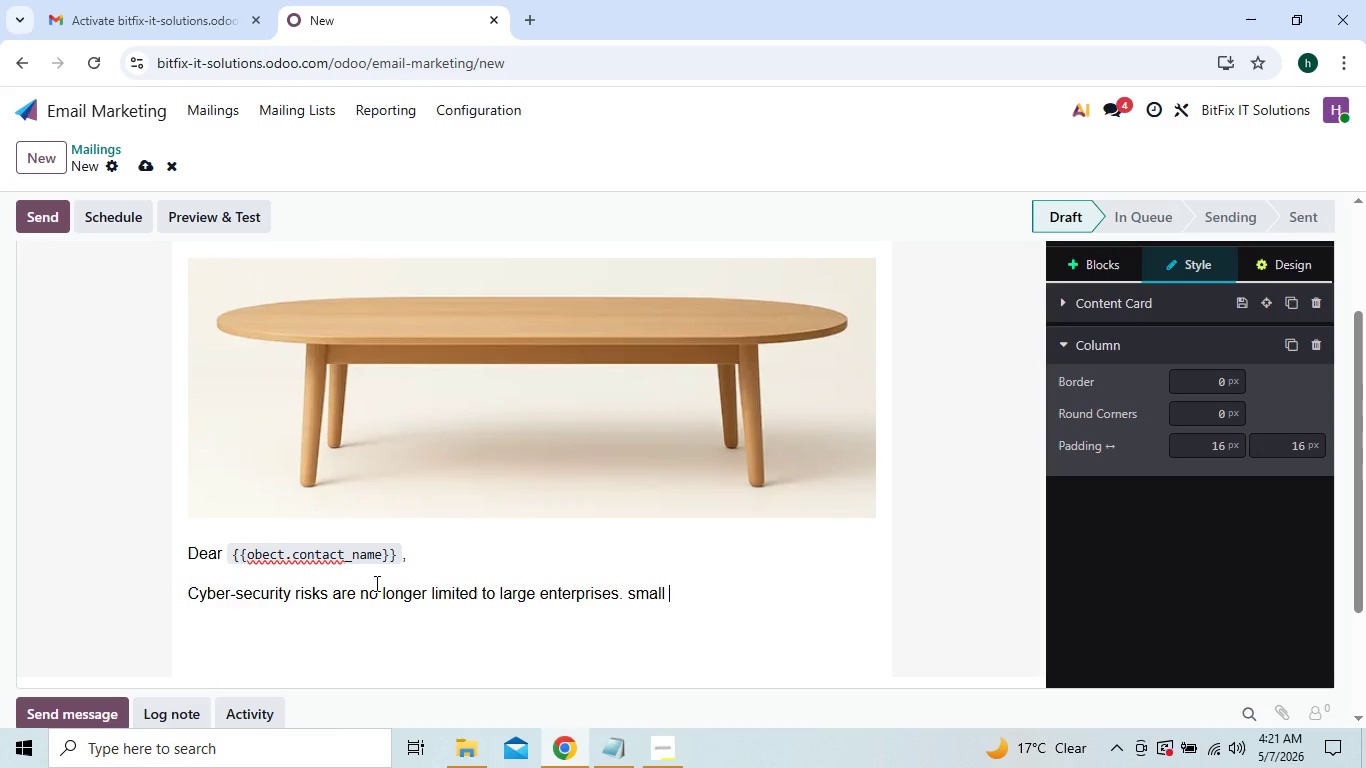 
wait(13.58)
 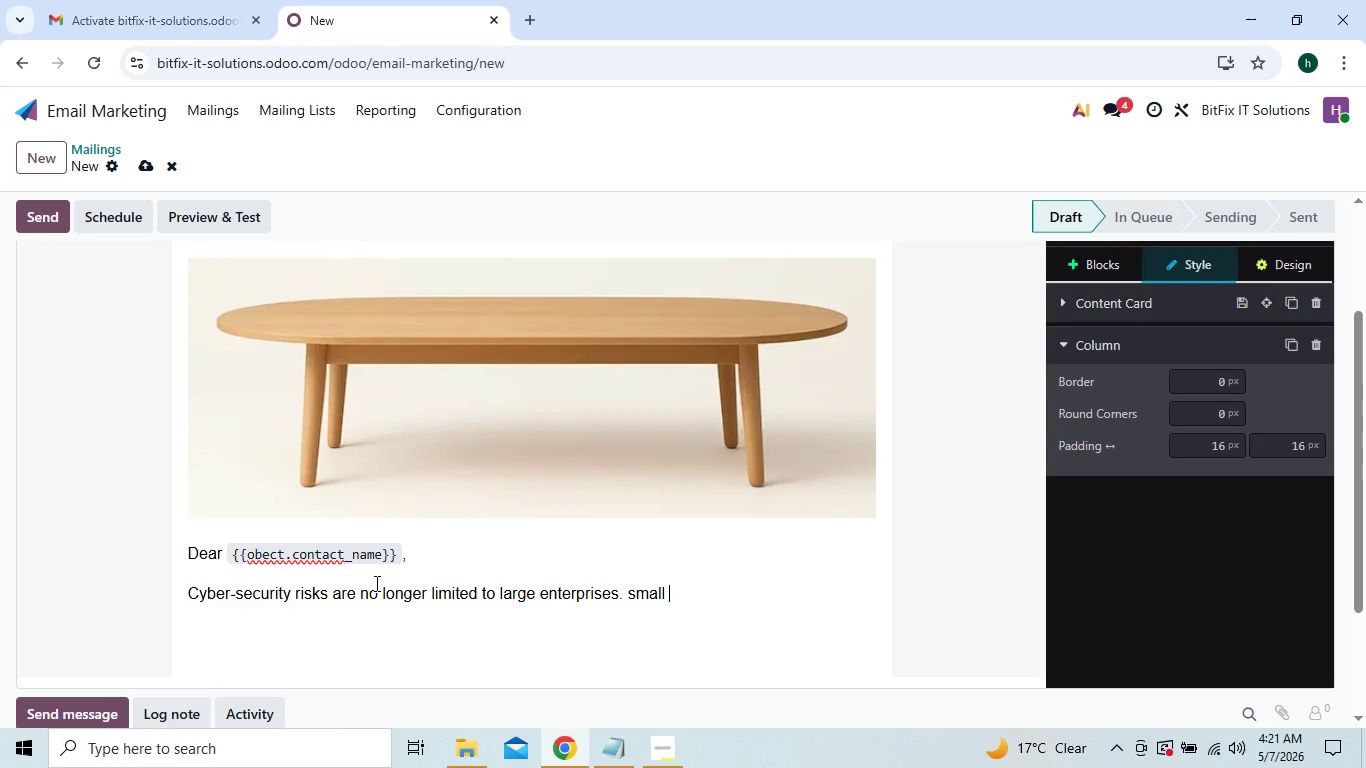 
type( )
key(Backspace)
type(and mid)
 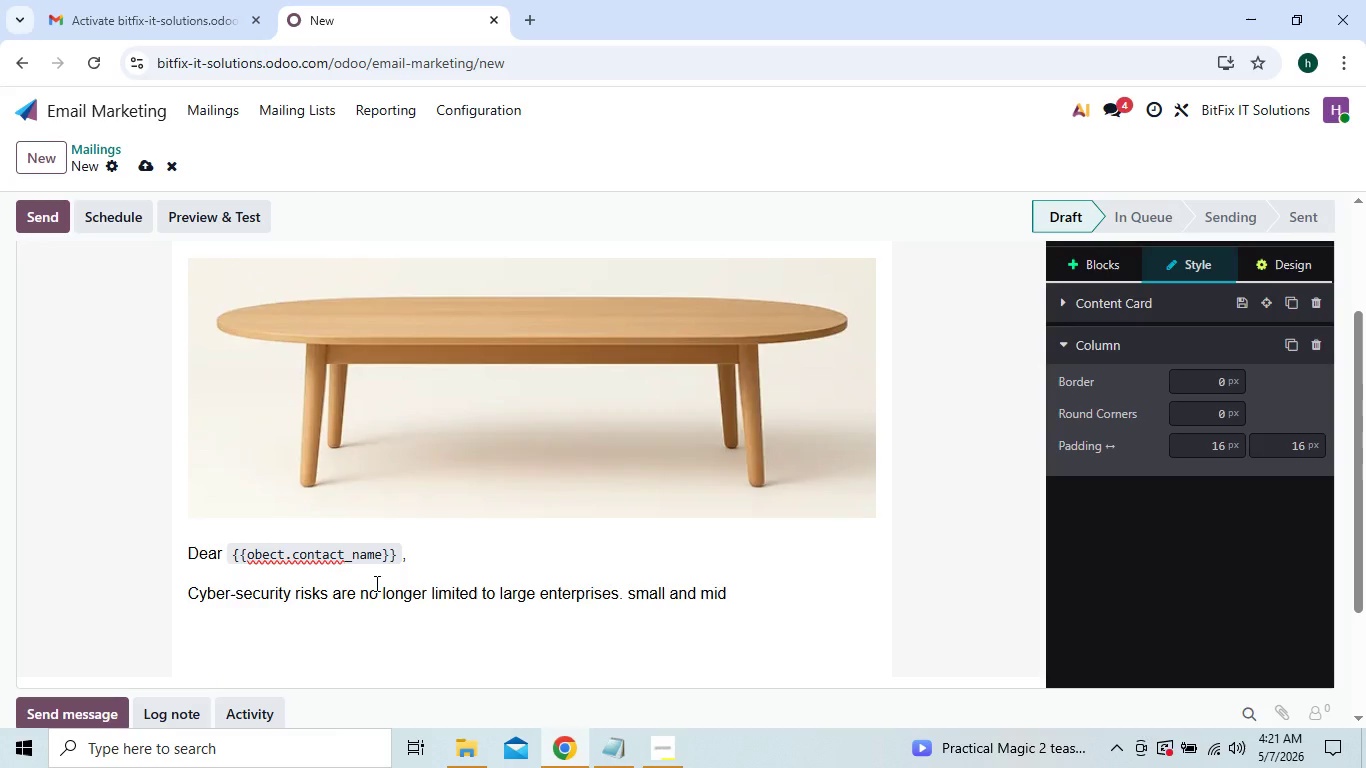 
type(-sied )
 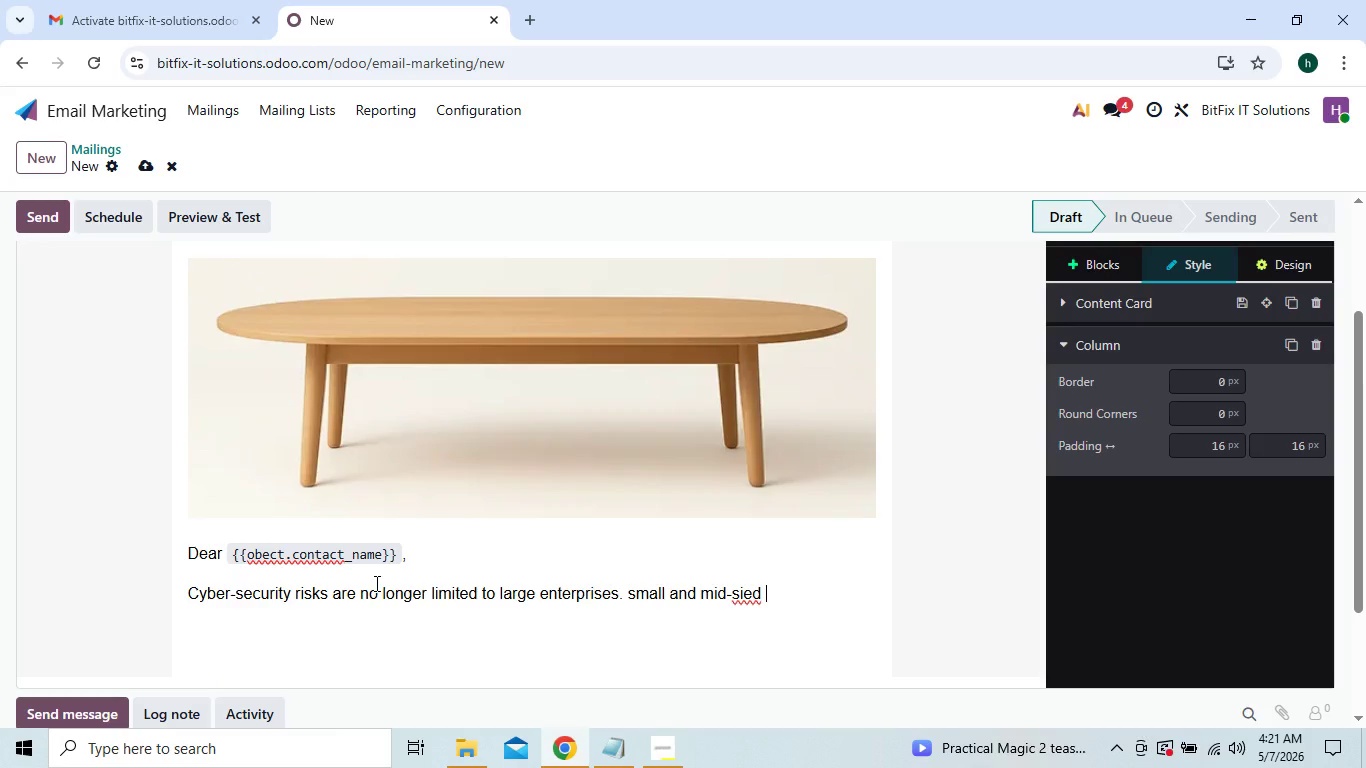 
type(organization )
 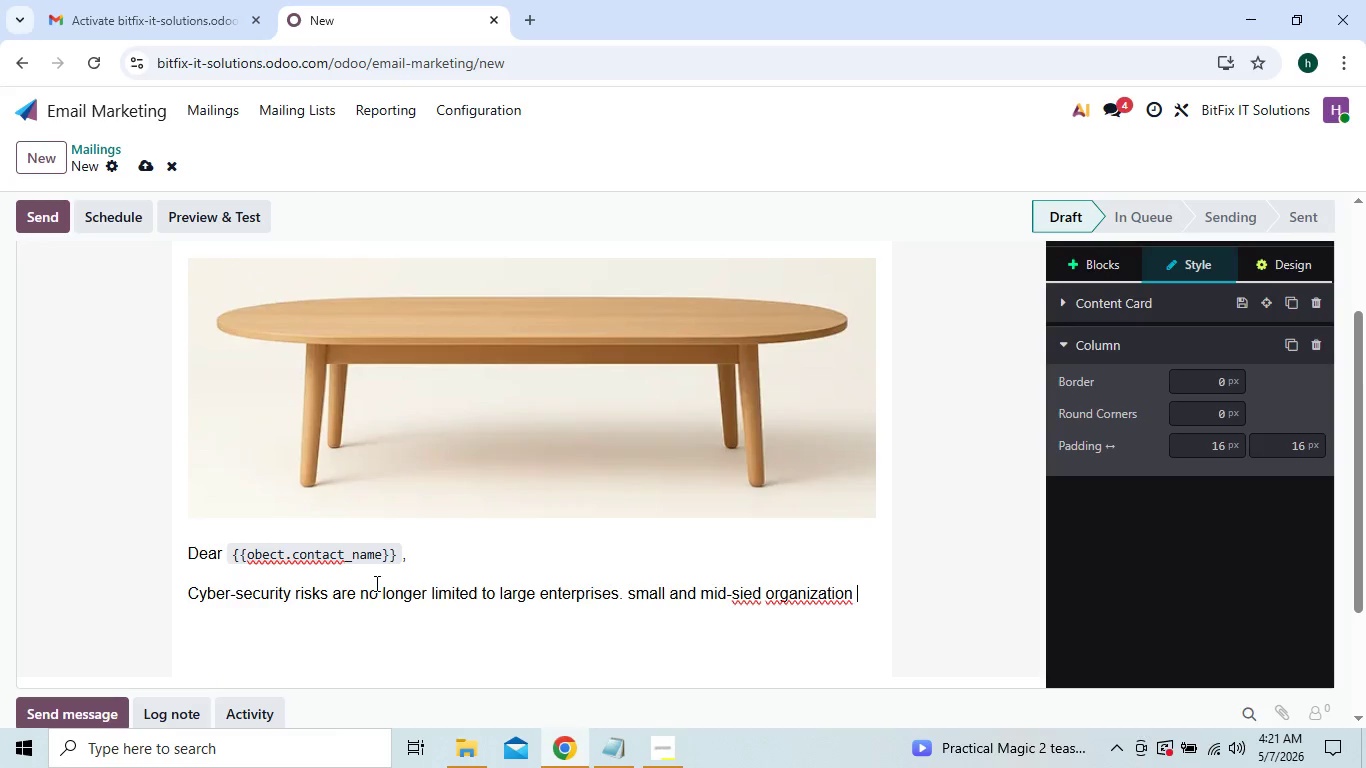 
key(ArrowLeft)
 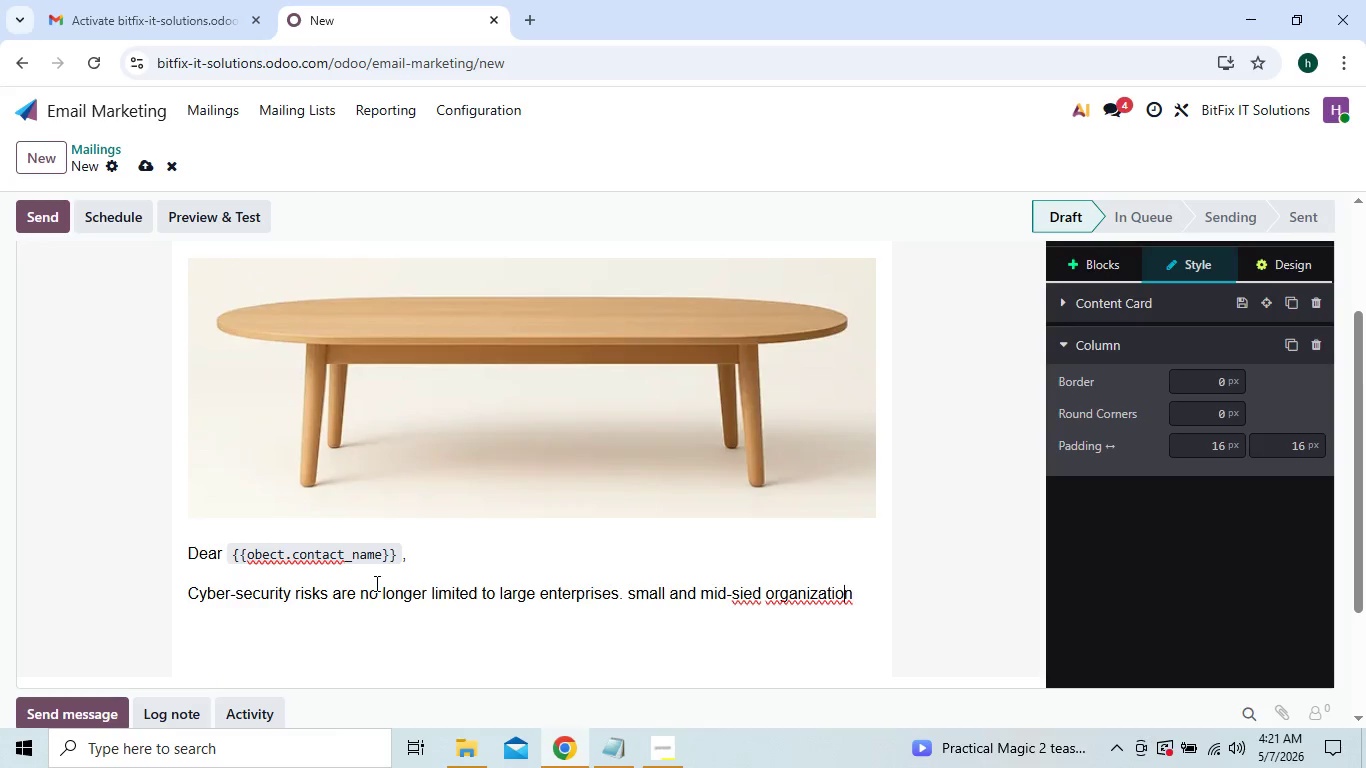 
key(ArrowLeft)
 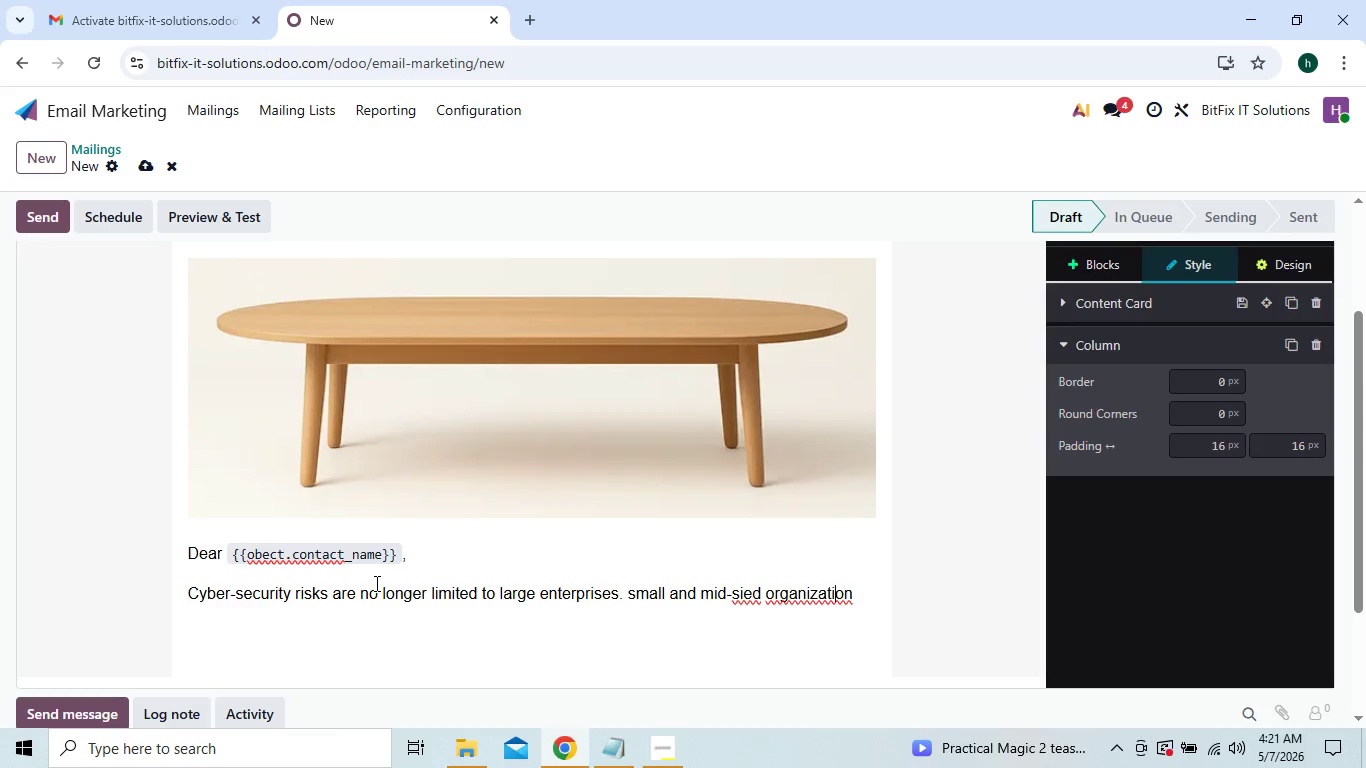 
hold_key(key=ArrowLeft, duration=1.06)
 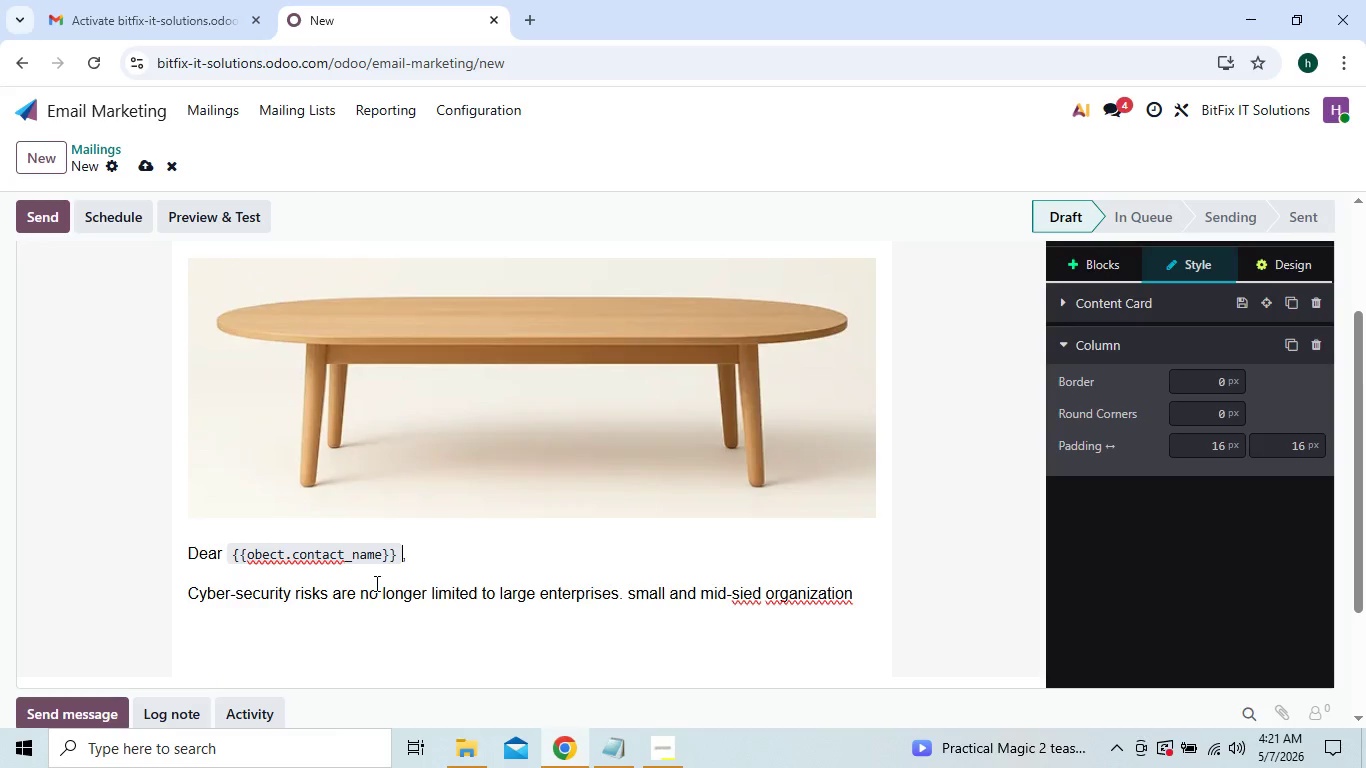 
key(ArrowUp)
 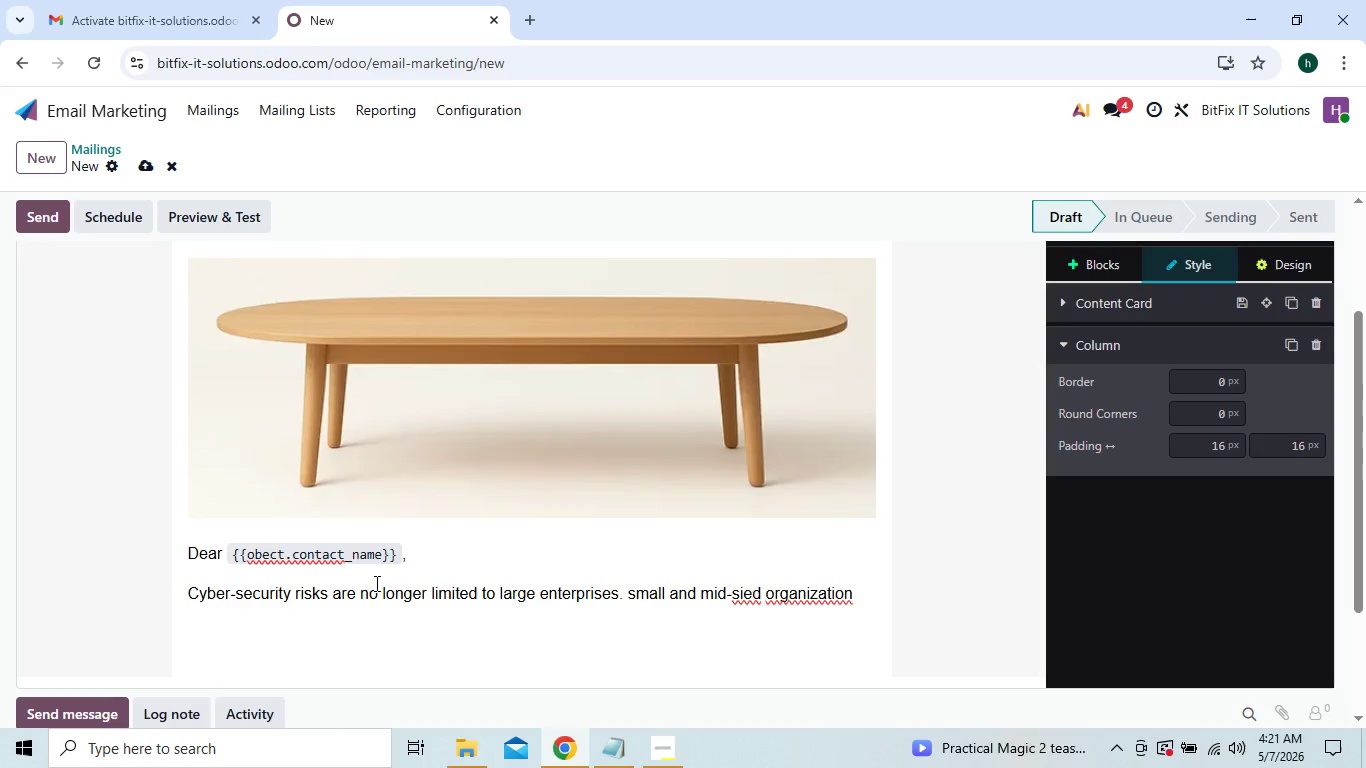 
key(ArrowLeft)
 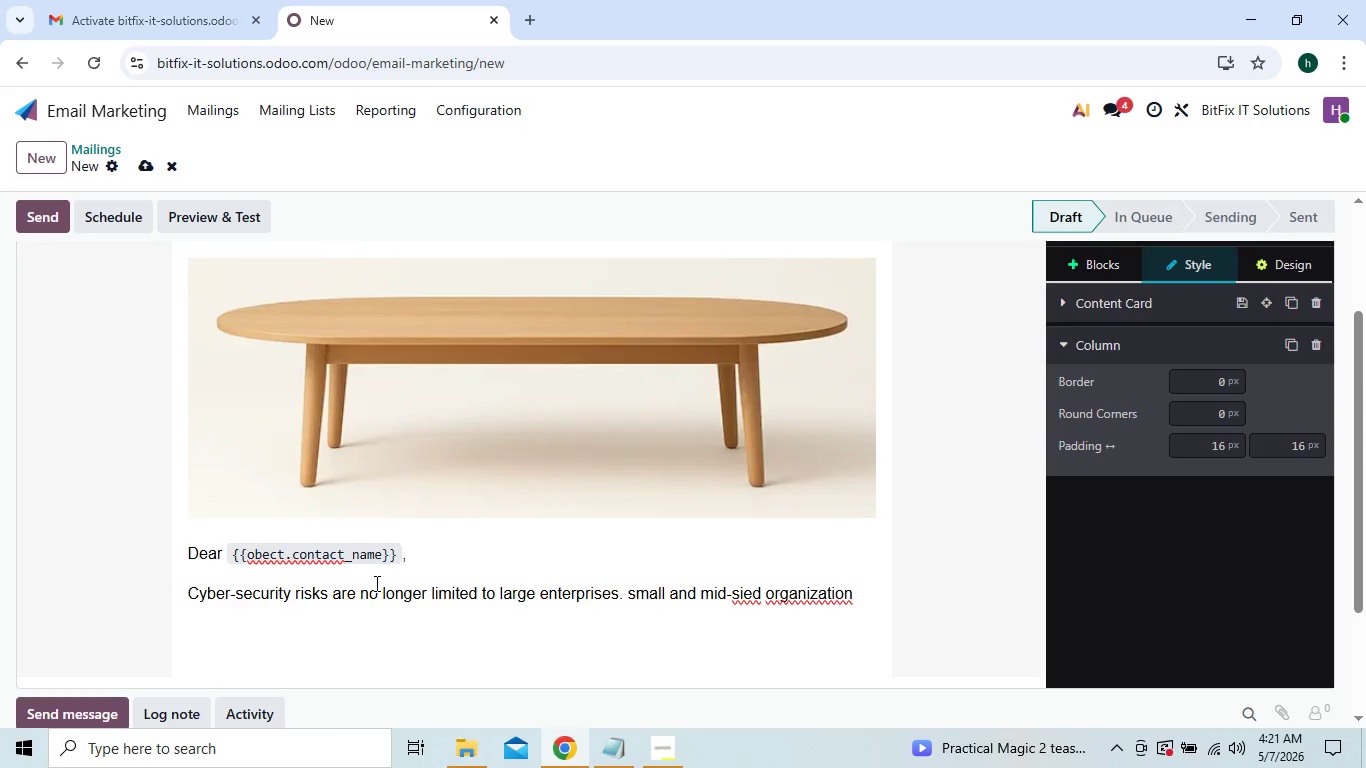 
key(ArrowRight)
 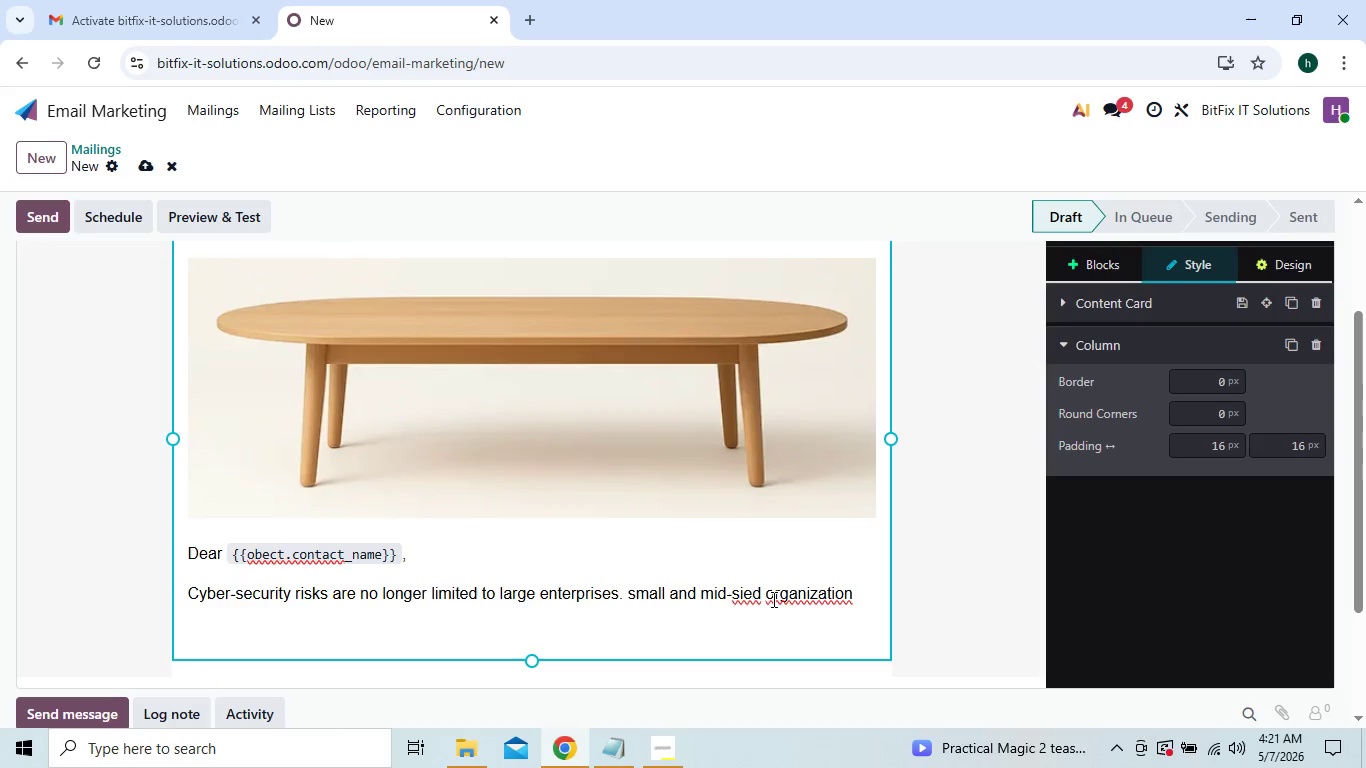 
left_click([790, 588])
 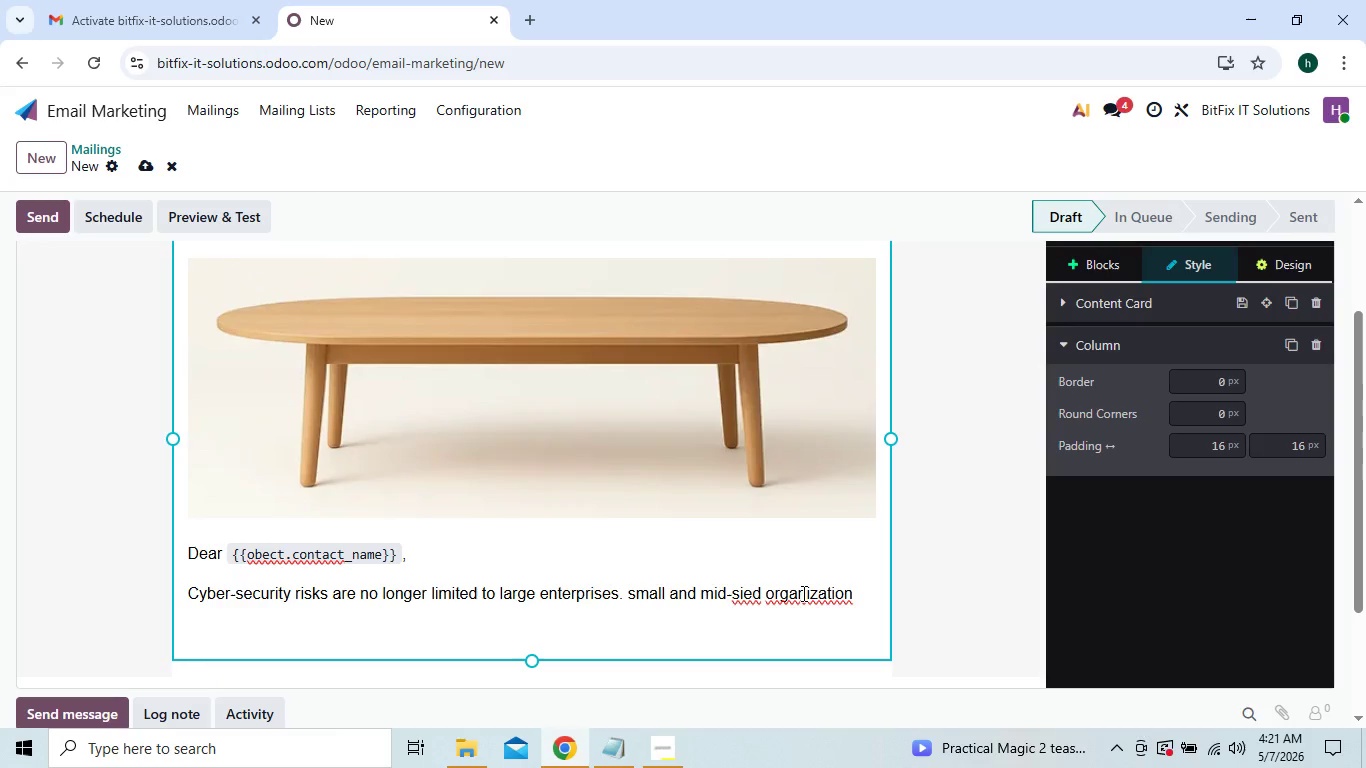 
right_click([802, 593])
 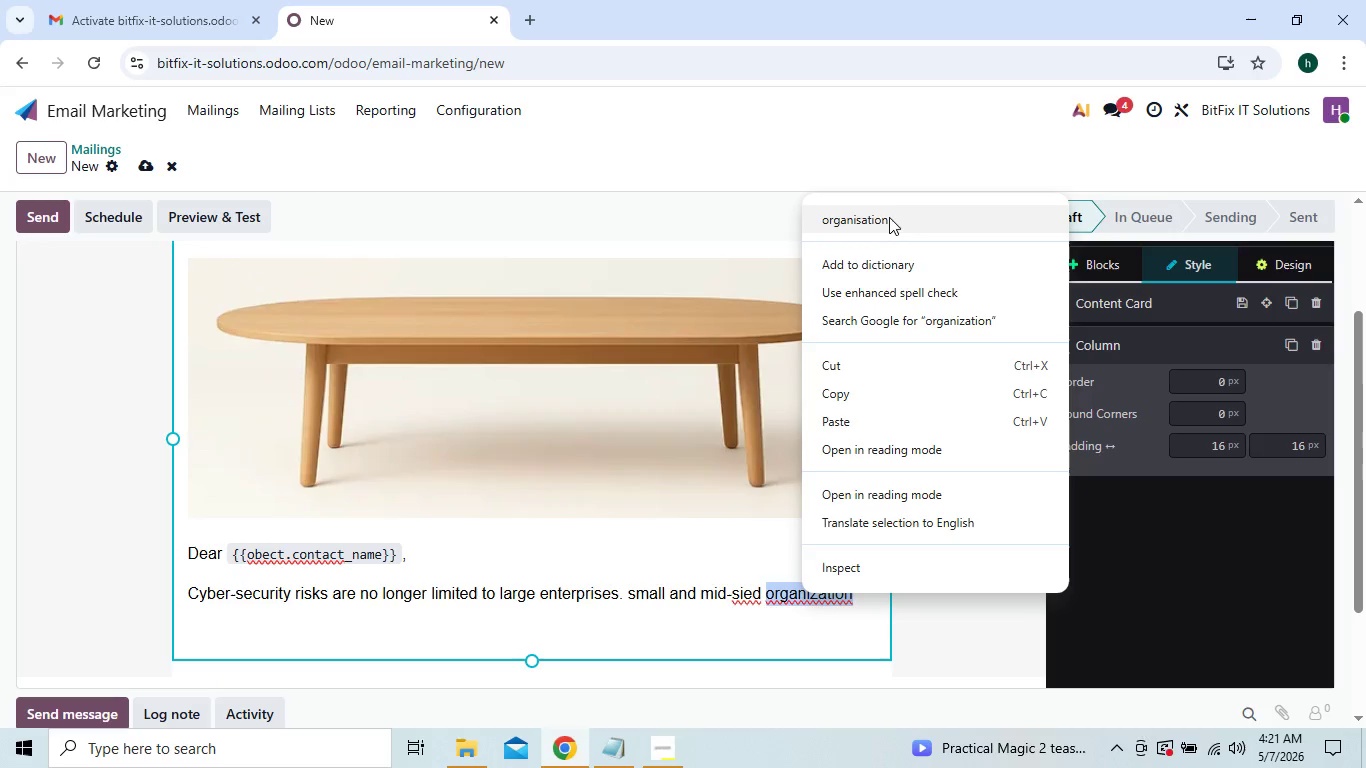 
left_click([892, 212])
 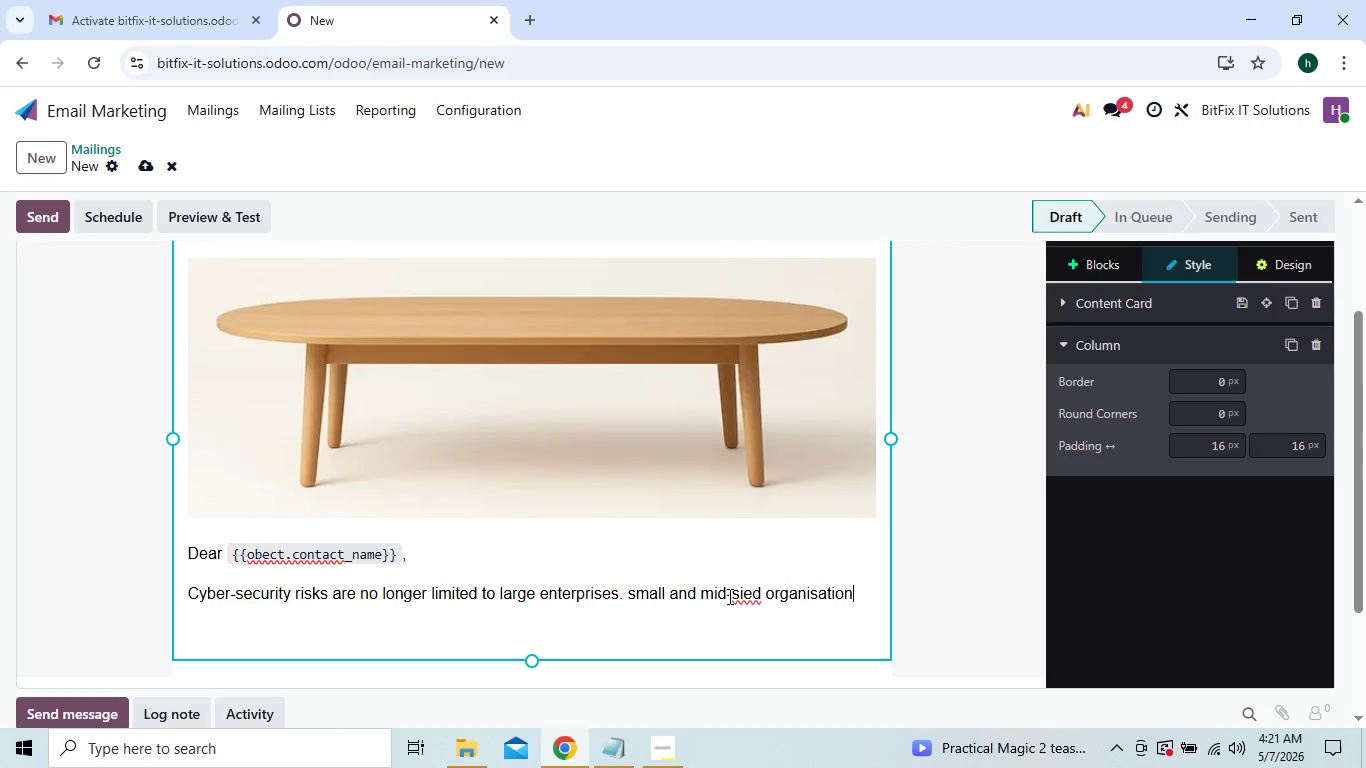 
left_click([732, 596])
 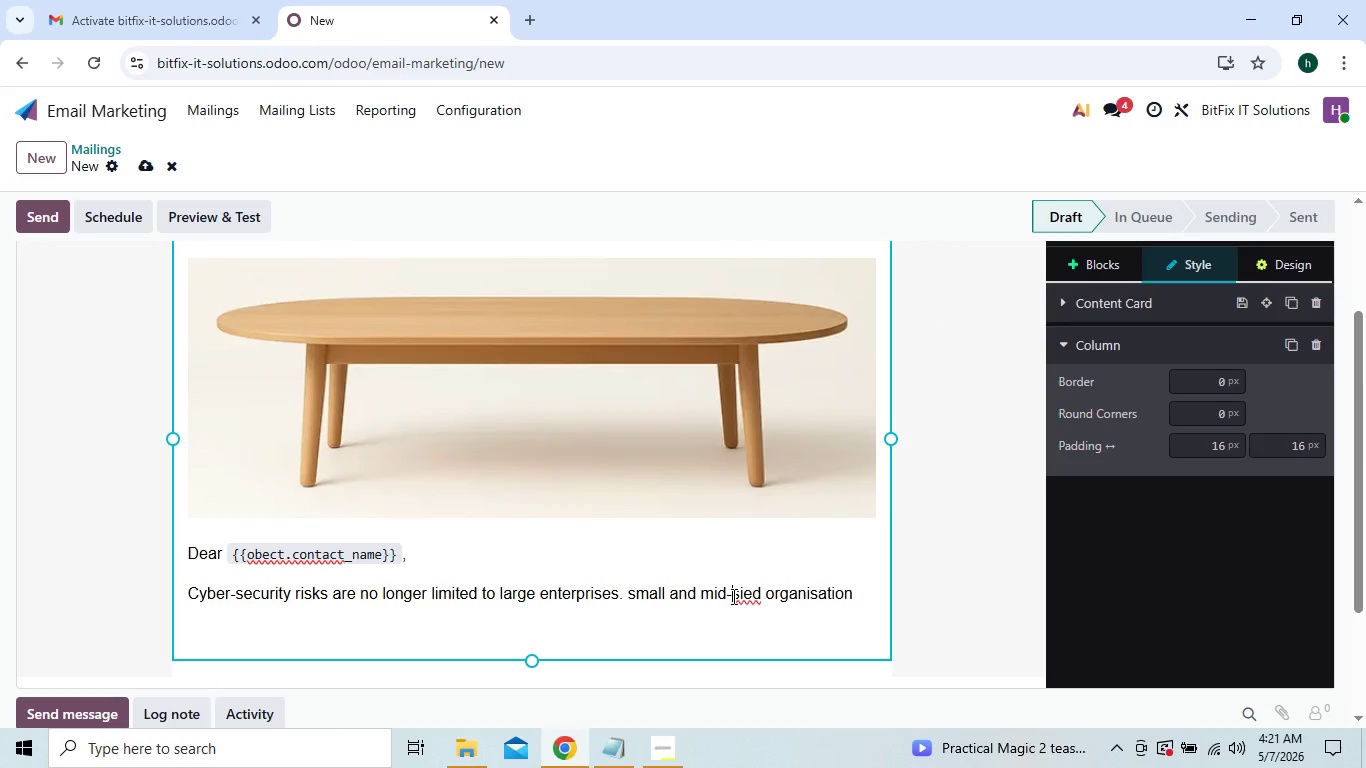 
wait(11.38)
 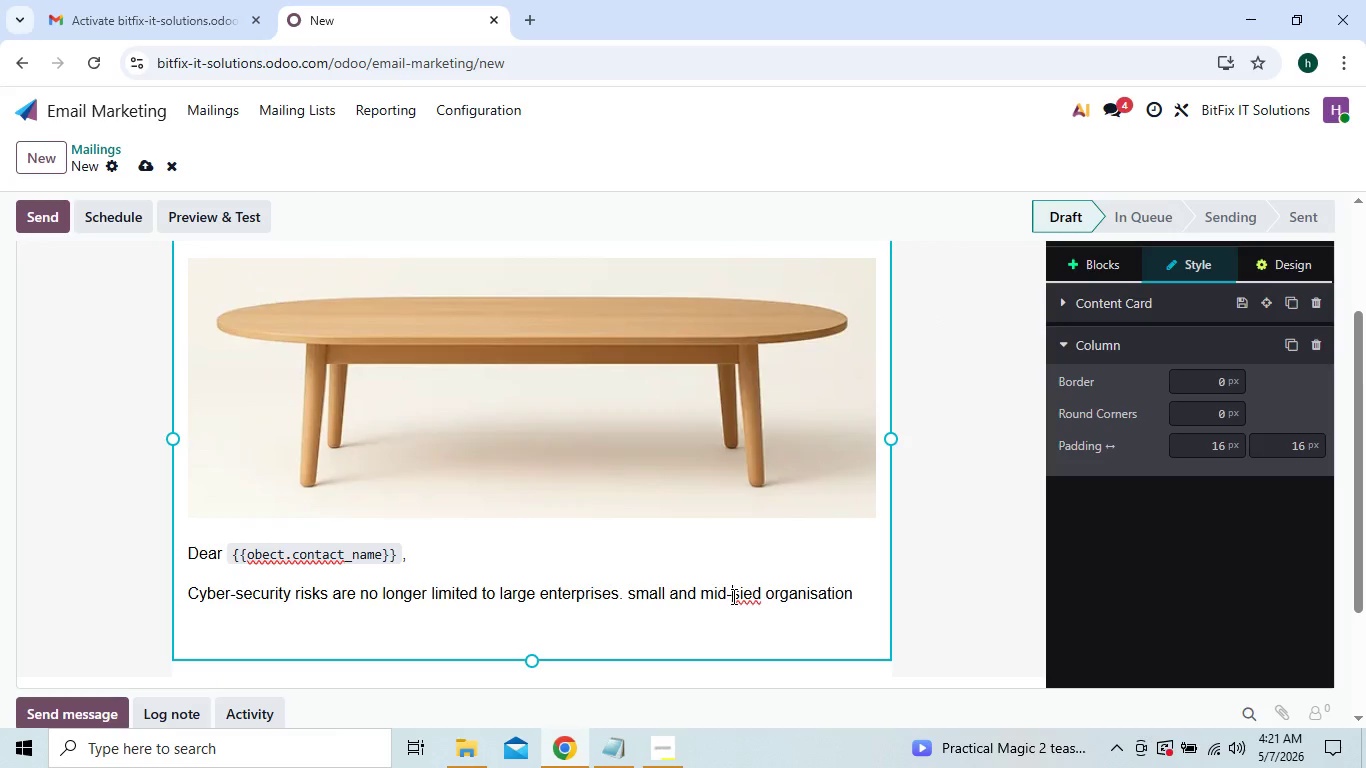 
left_click([745, 592])
 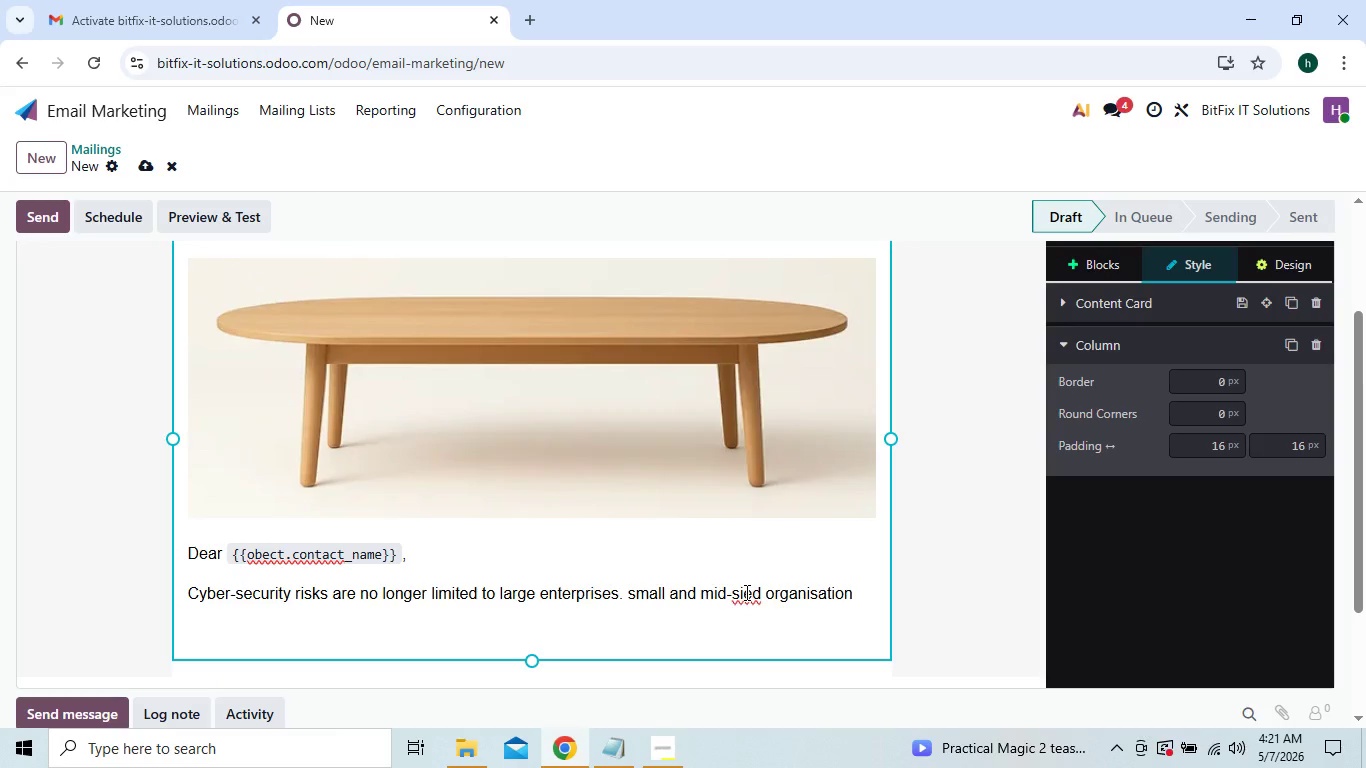 
key(Z)
 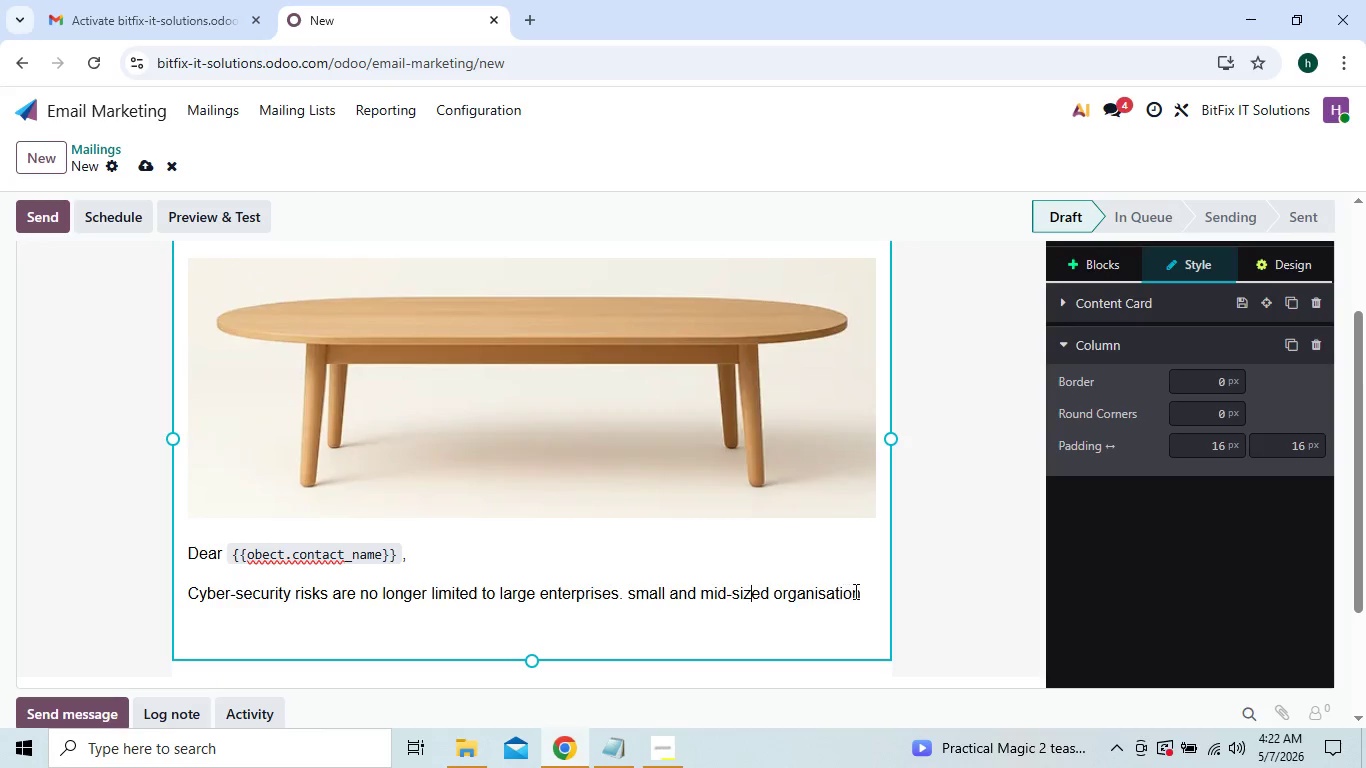 
left_click([859, 591])
 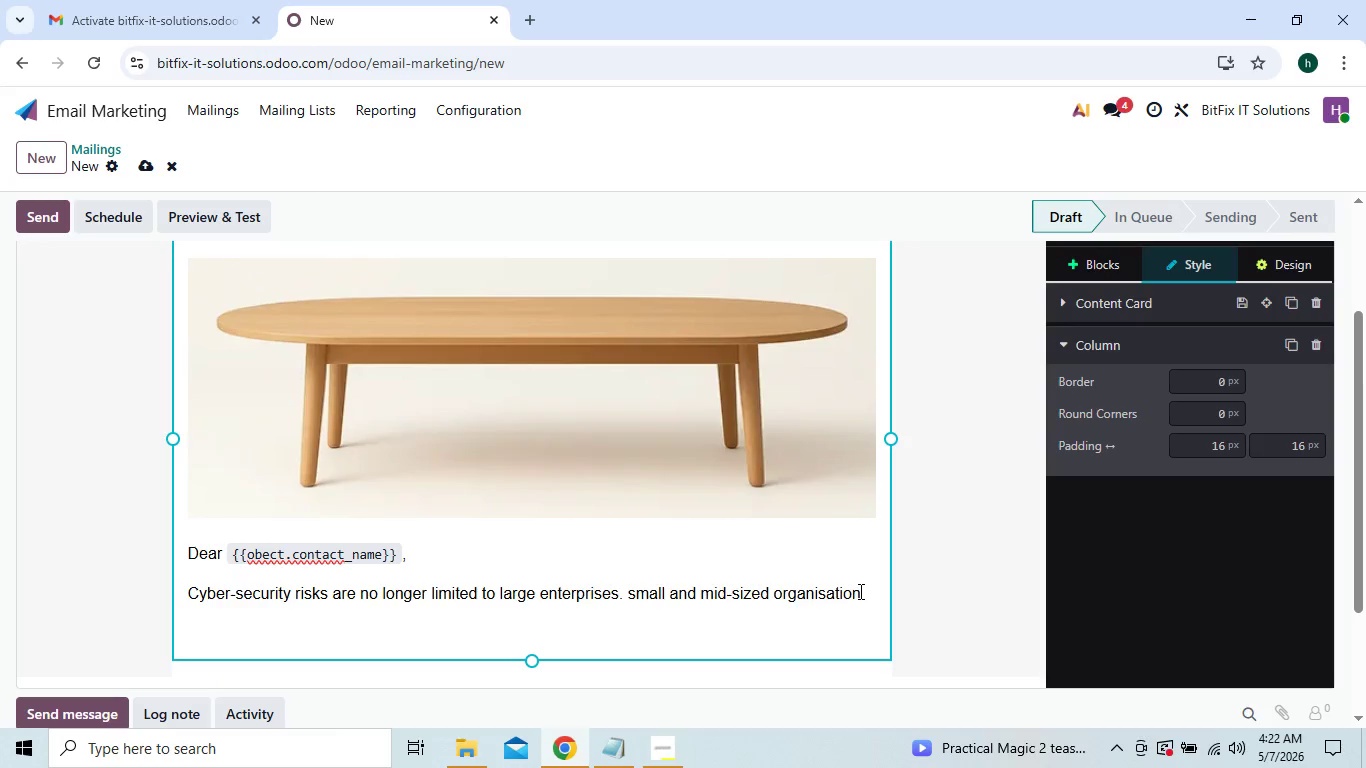 
type( are now )
 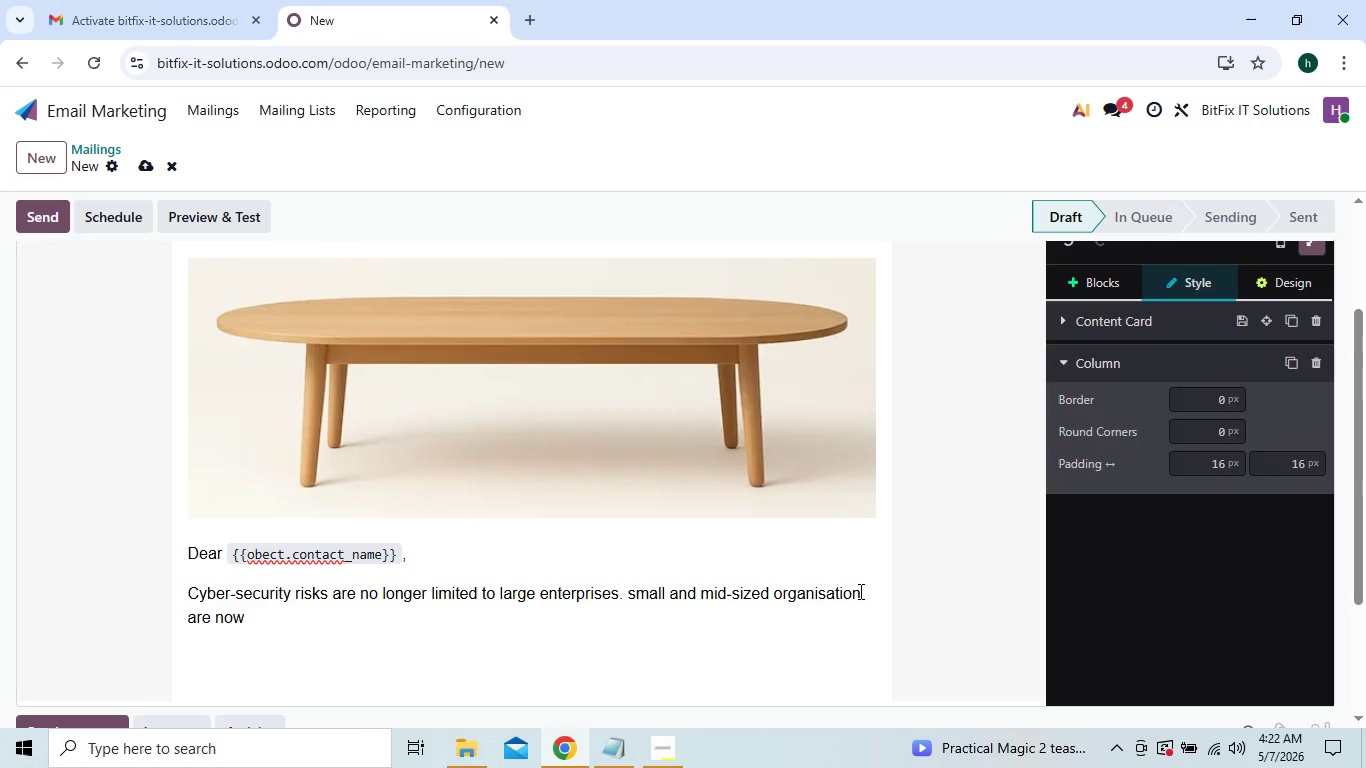 
type(primary targated)
key(Backspace)
type(s)
 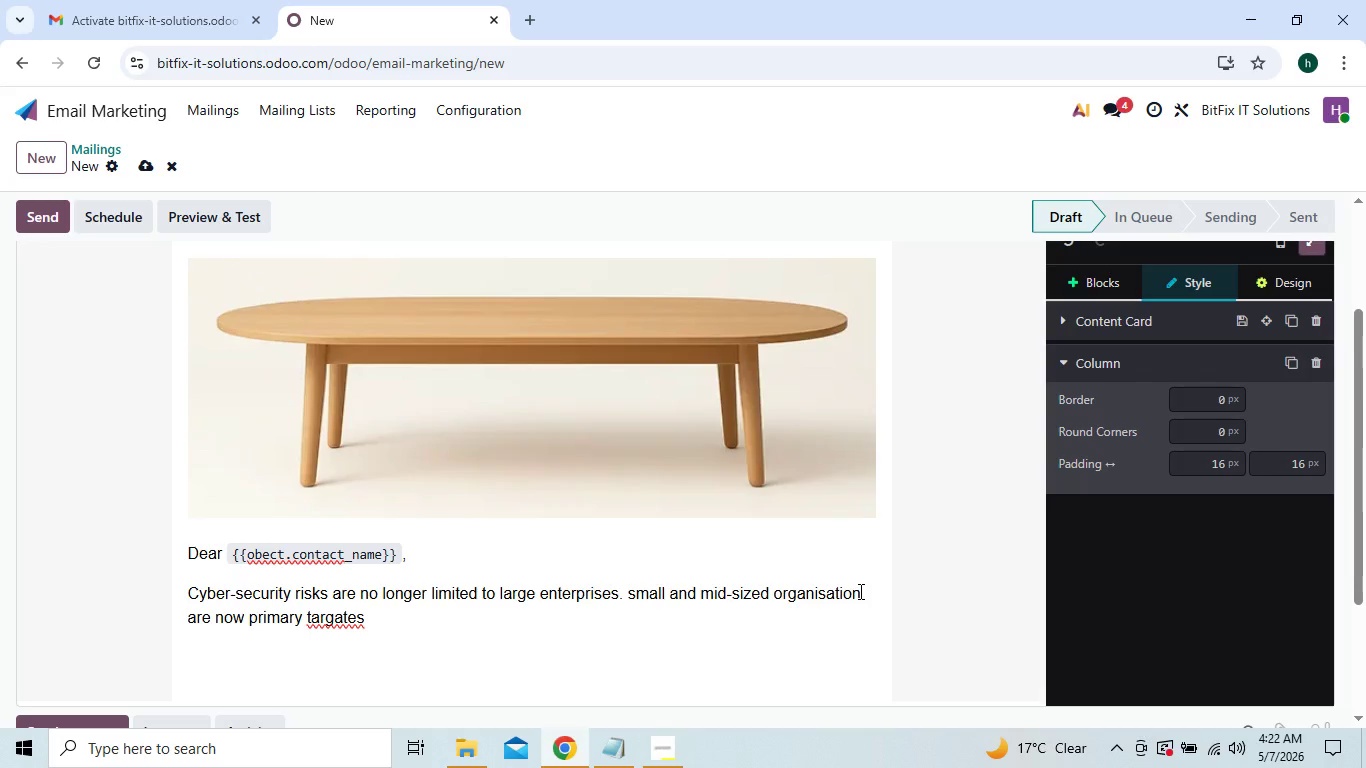 
key(ArrowLeft)
 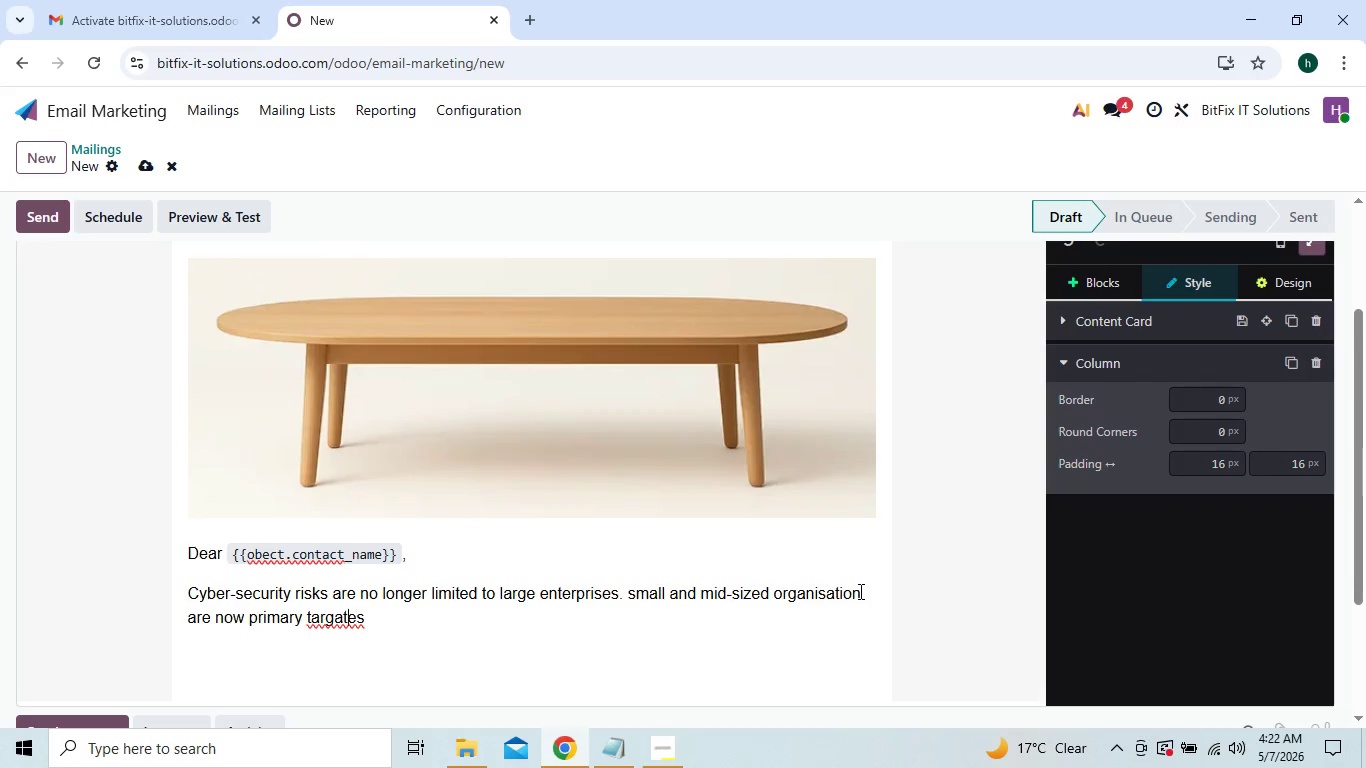 
key(ArrowLeft)
 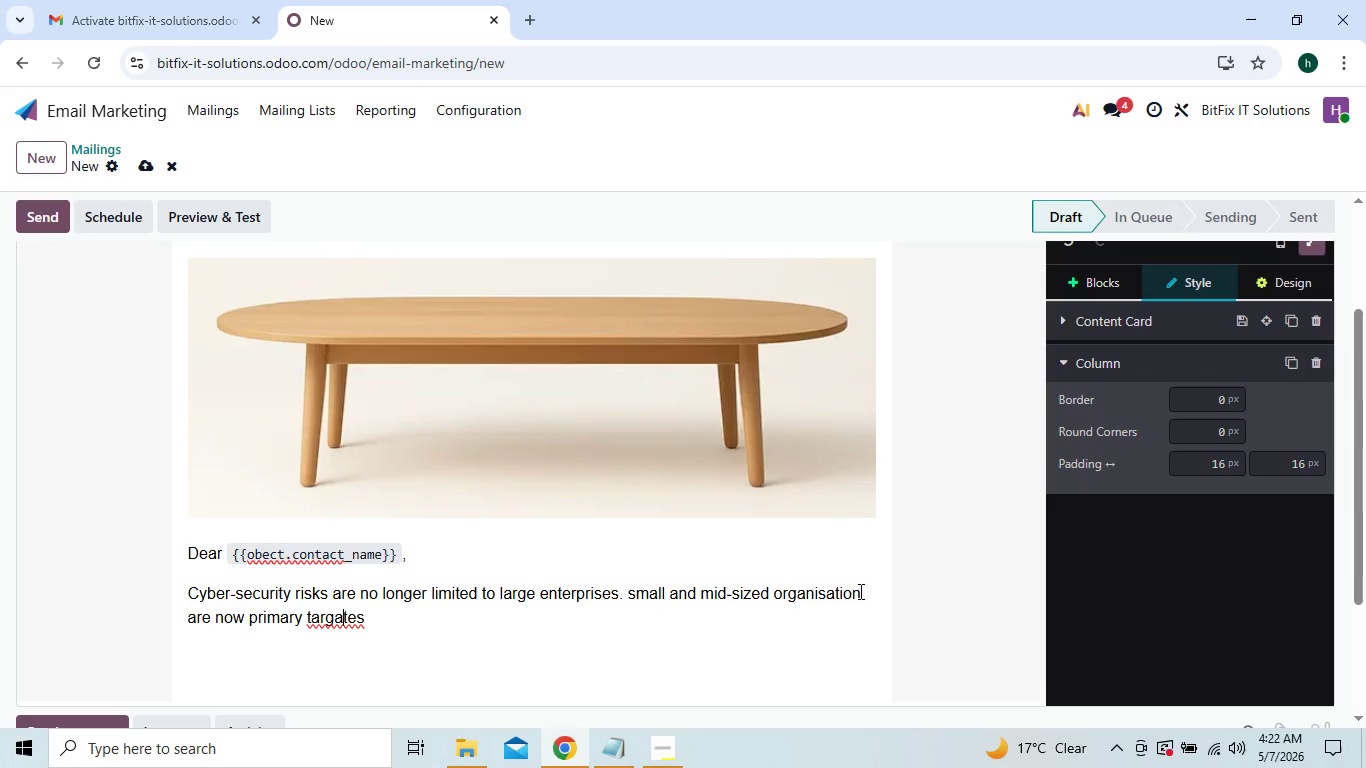 
key(ArrowLeft)
 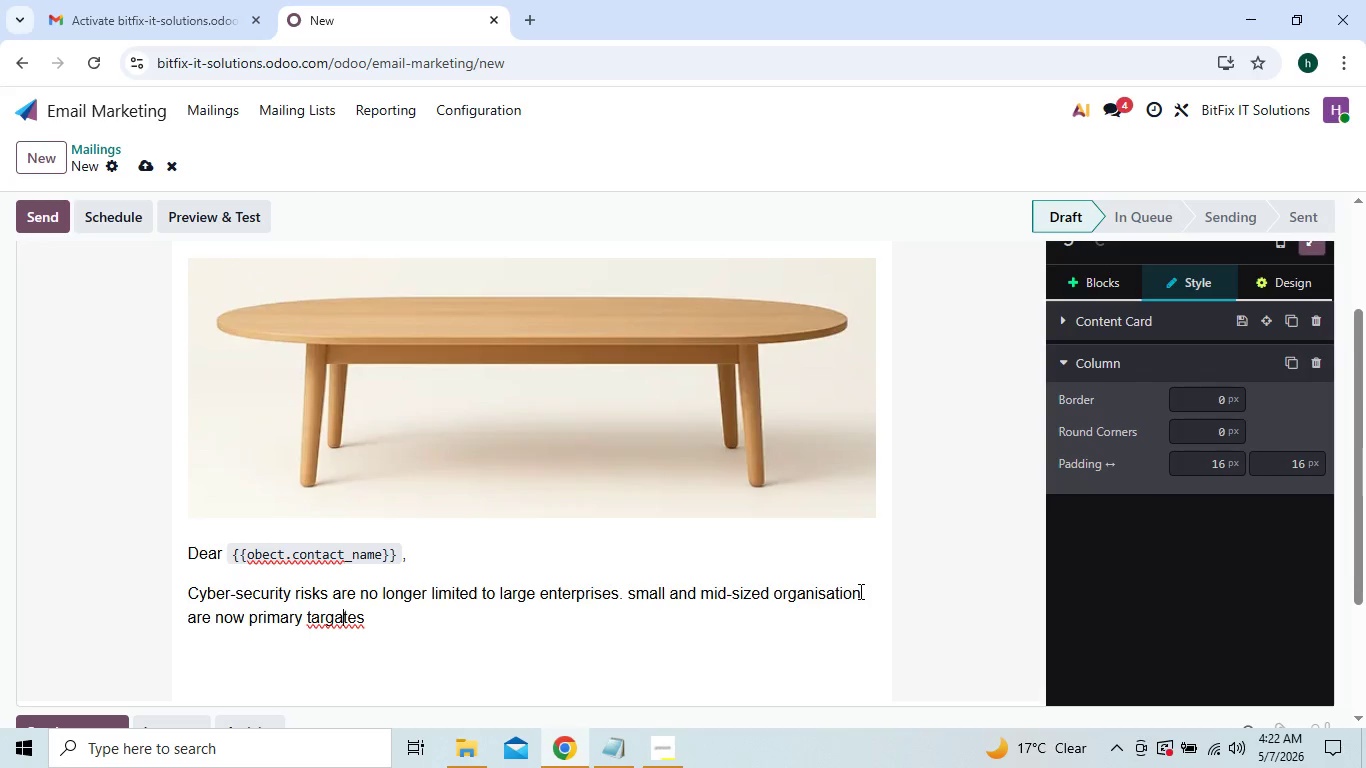 
key(ArrowRight)
 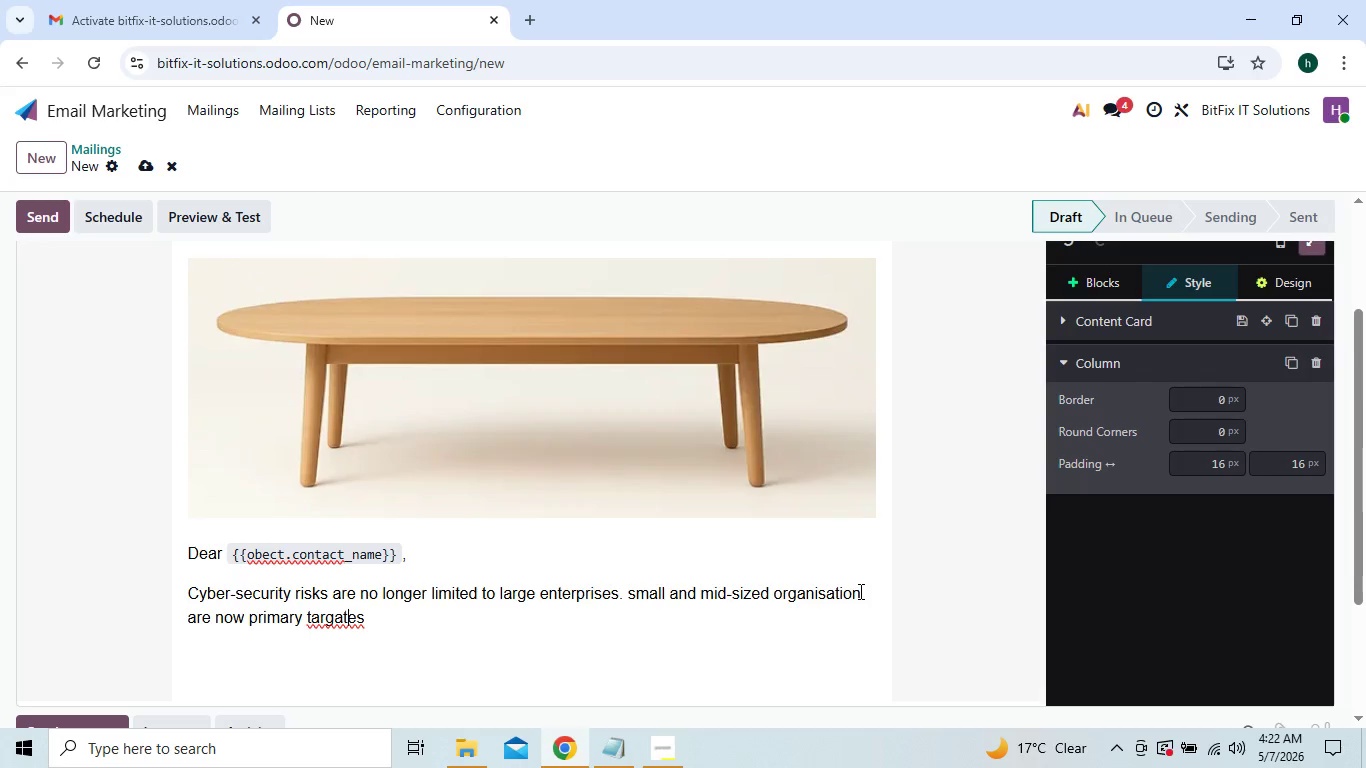 
key(ArrowRight)
 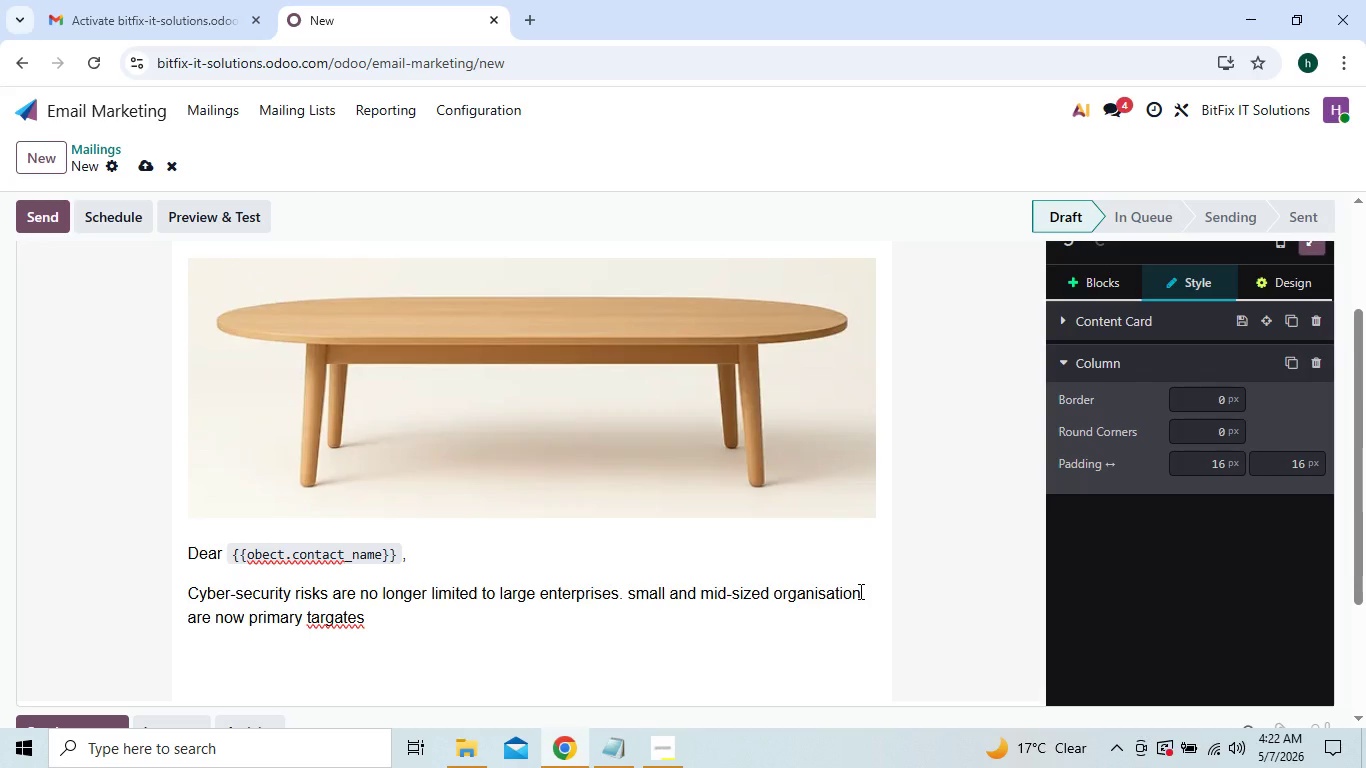 
key(Backspace)
key(Backspace)
key(Backspace)
type(et)
 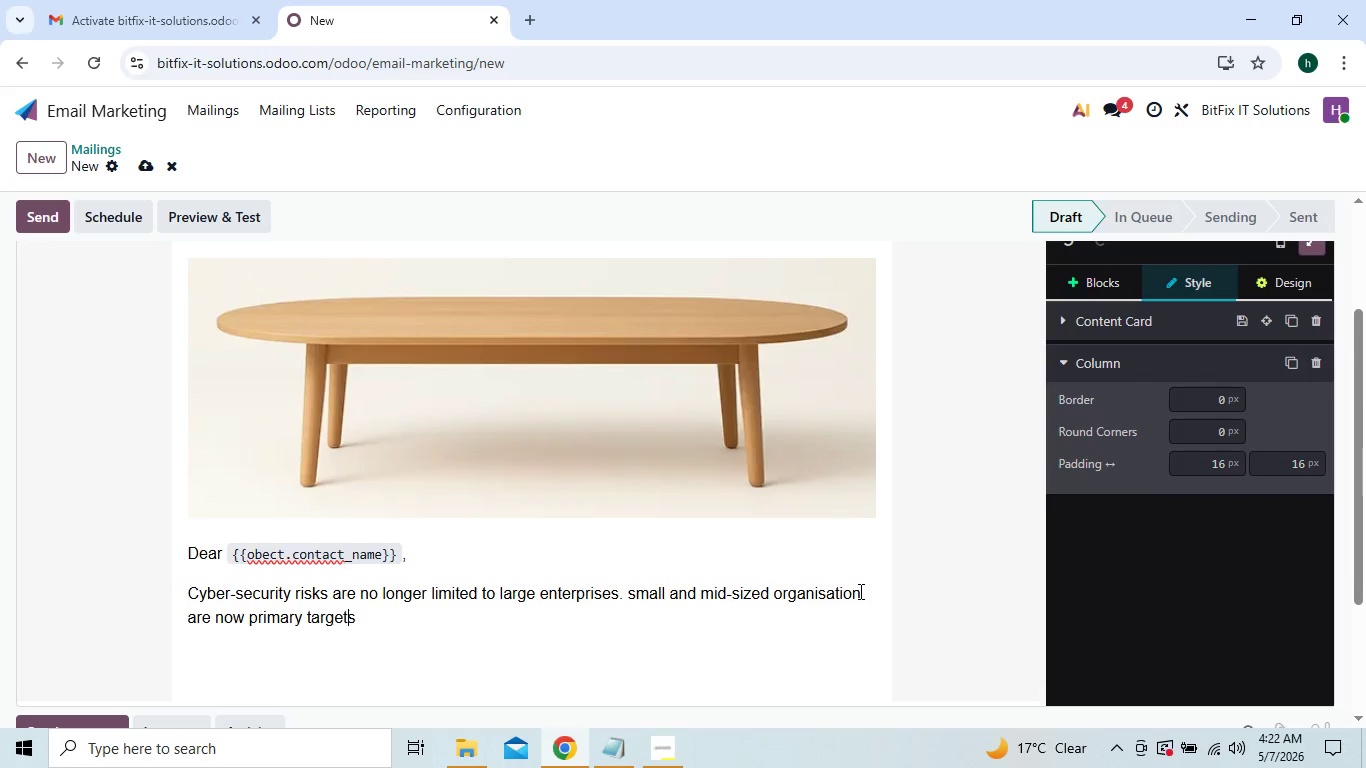 
key(ArrowRight)
 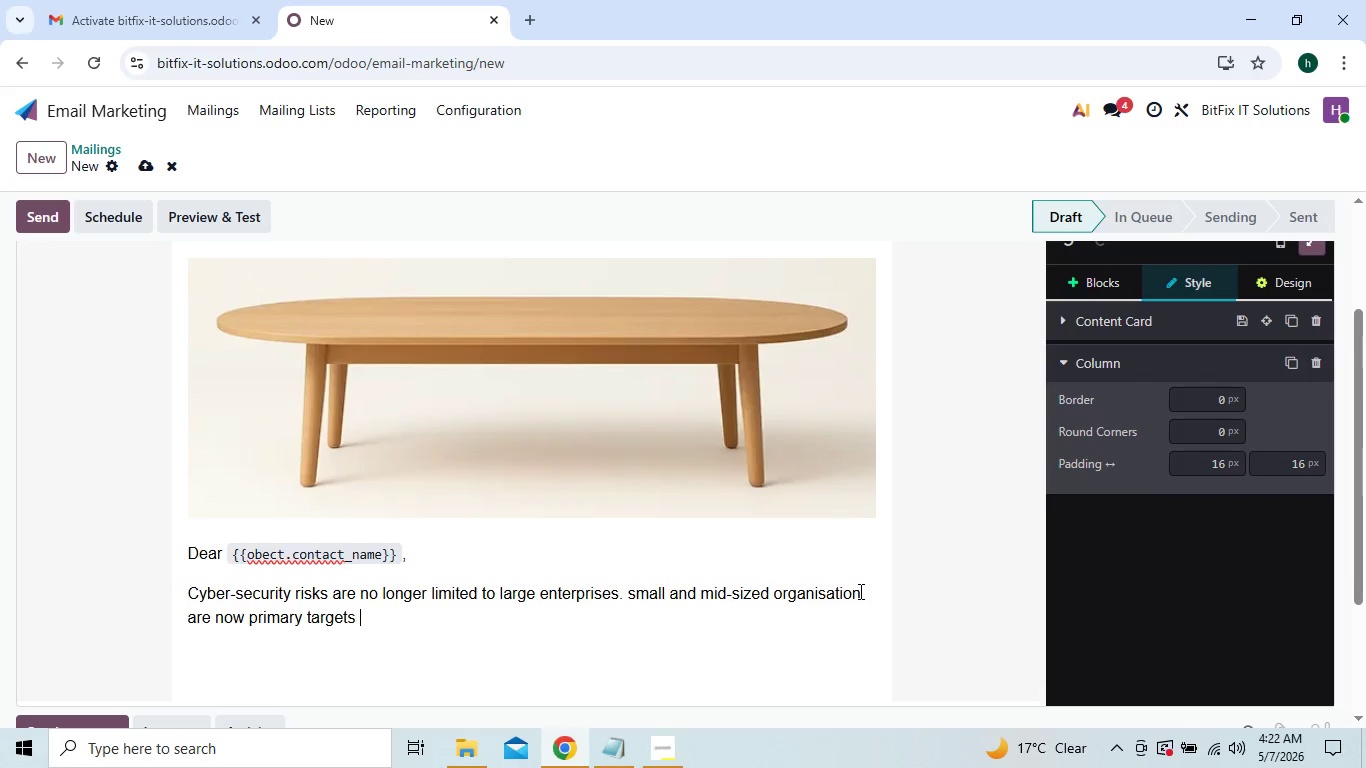 
key(ArrowRight)
 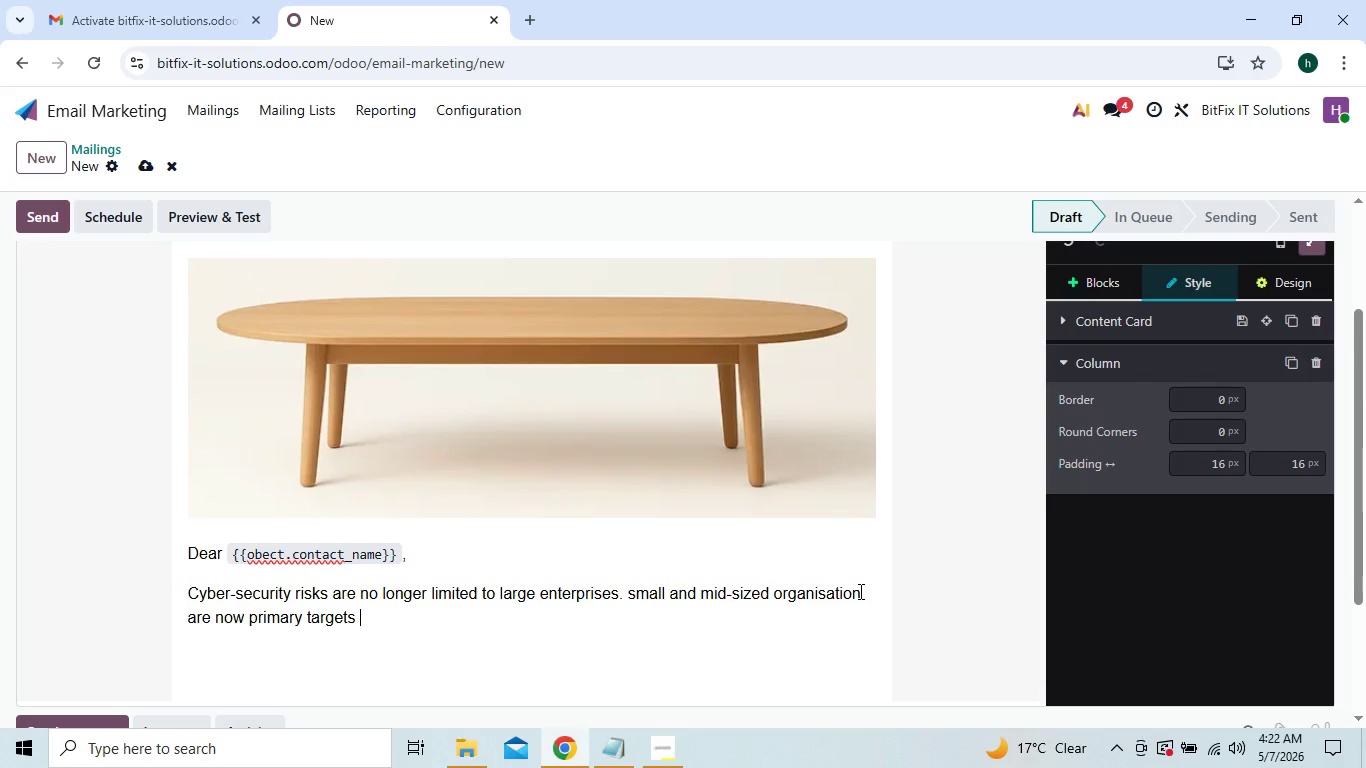 
type(because attackers expect weaker defenses and )
 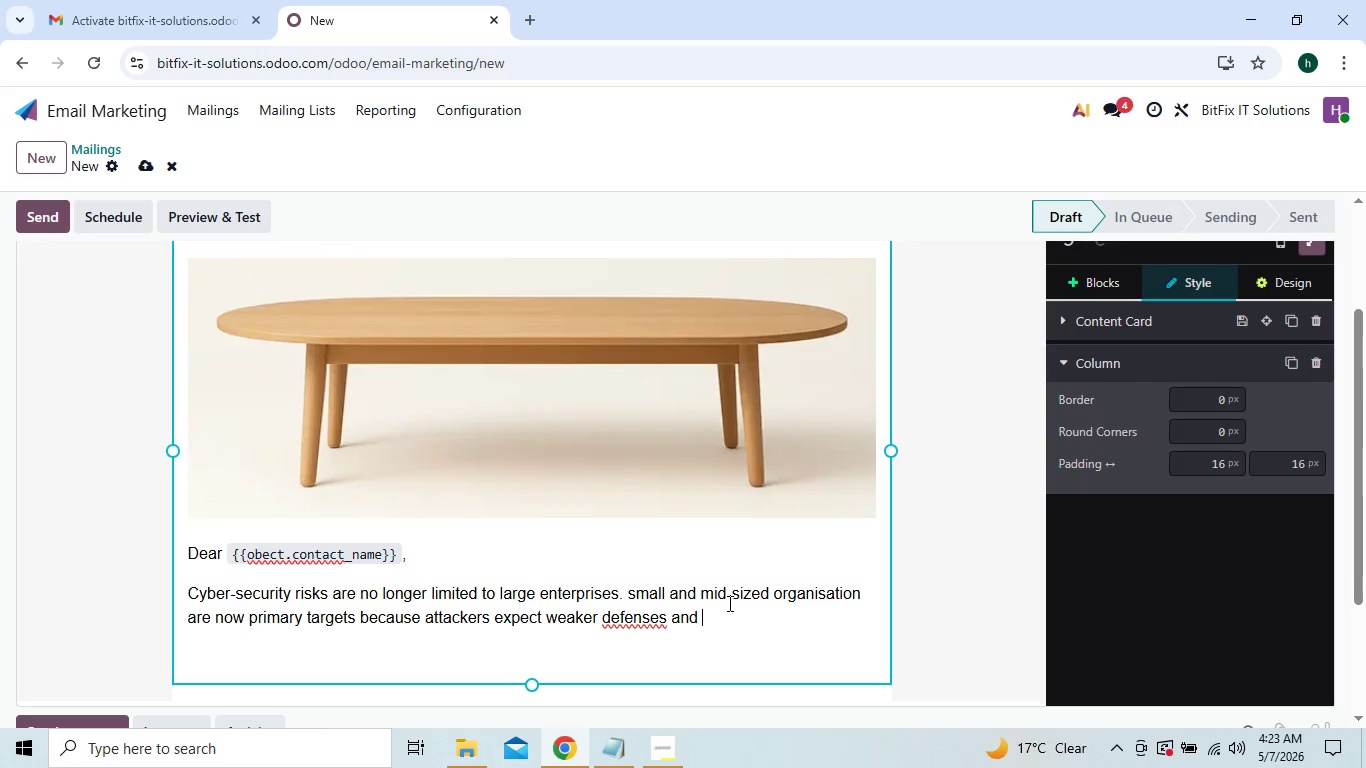 
wait(8.27)
 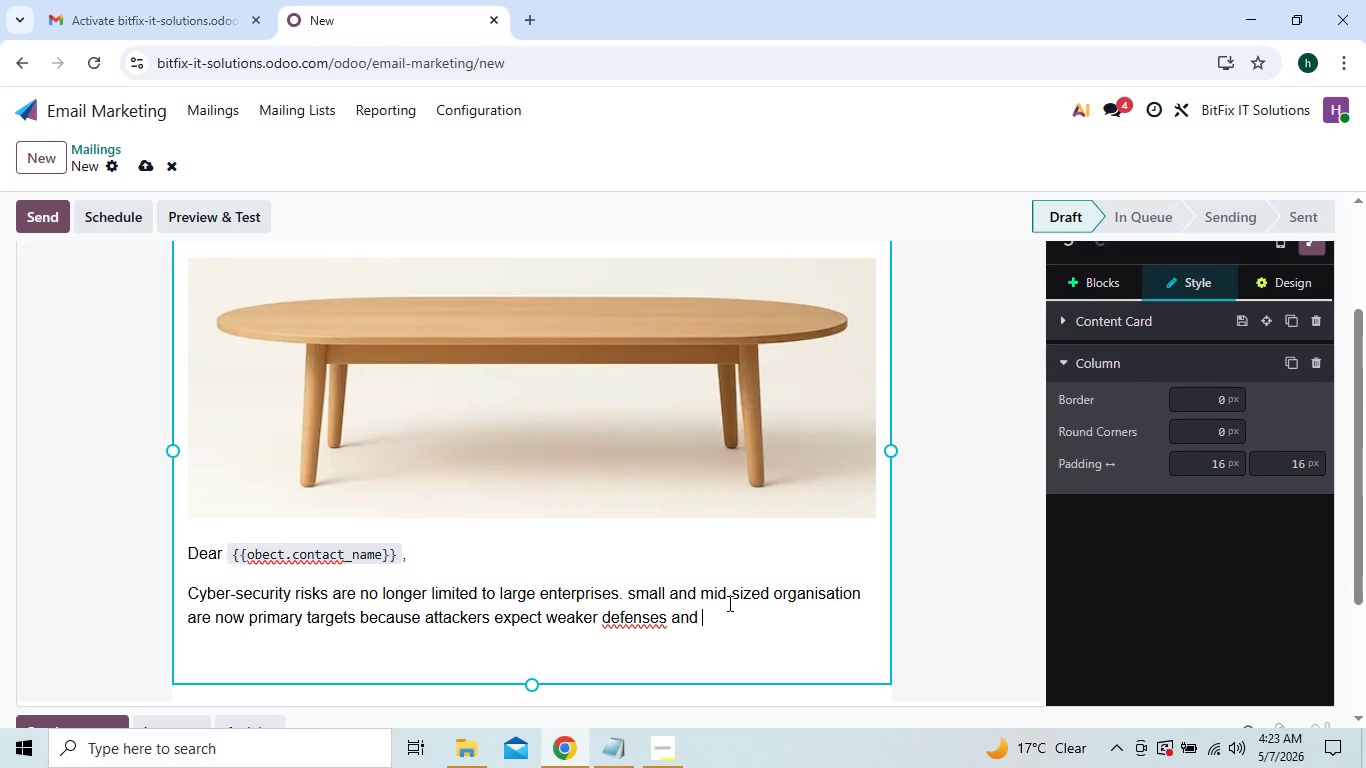 
right_click([642, 623])
 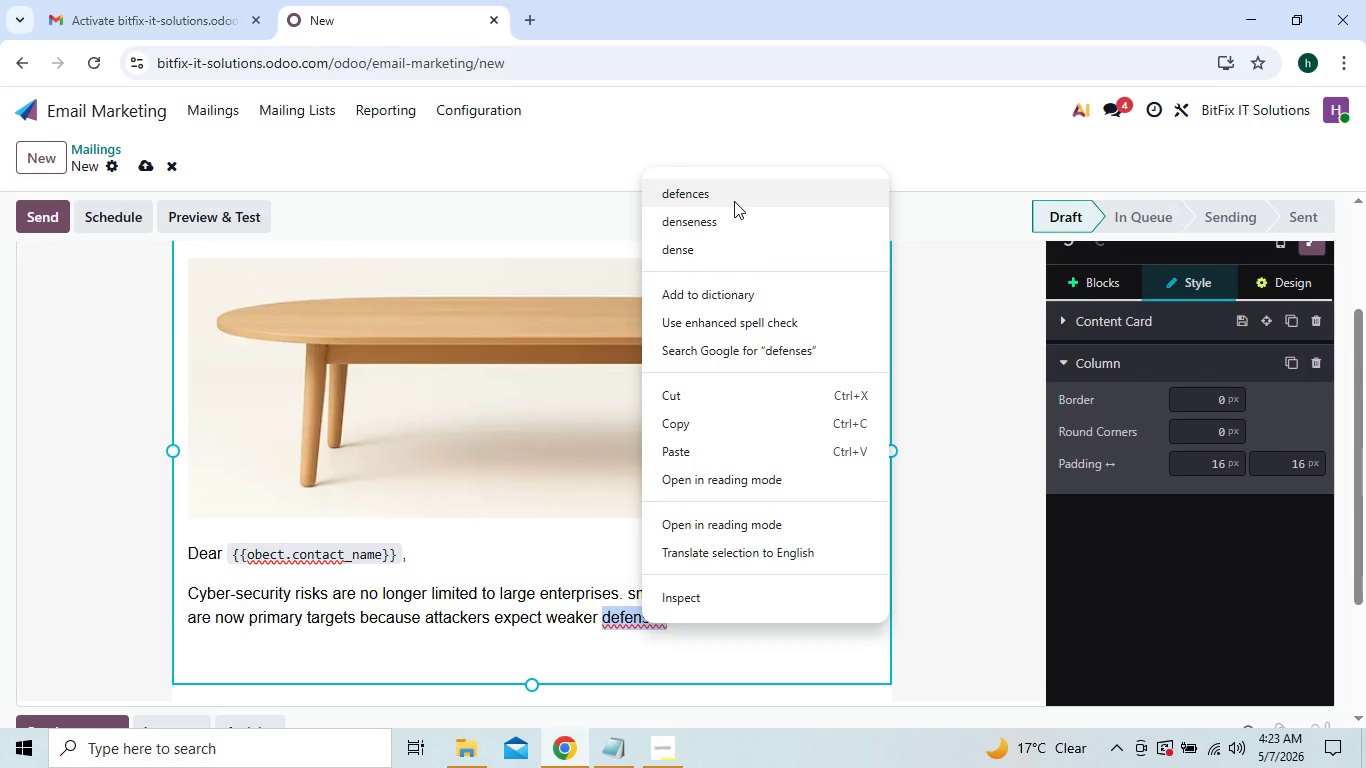 
left_click([734, 201])
 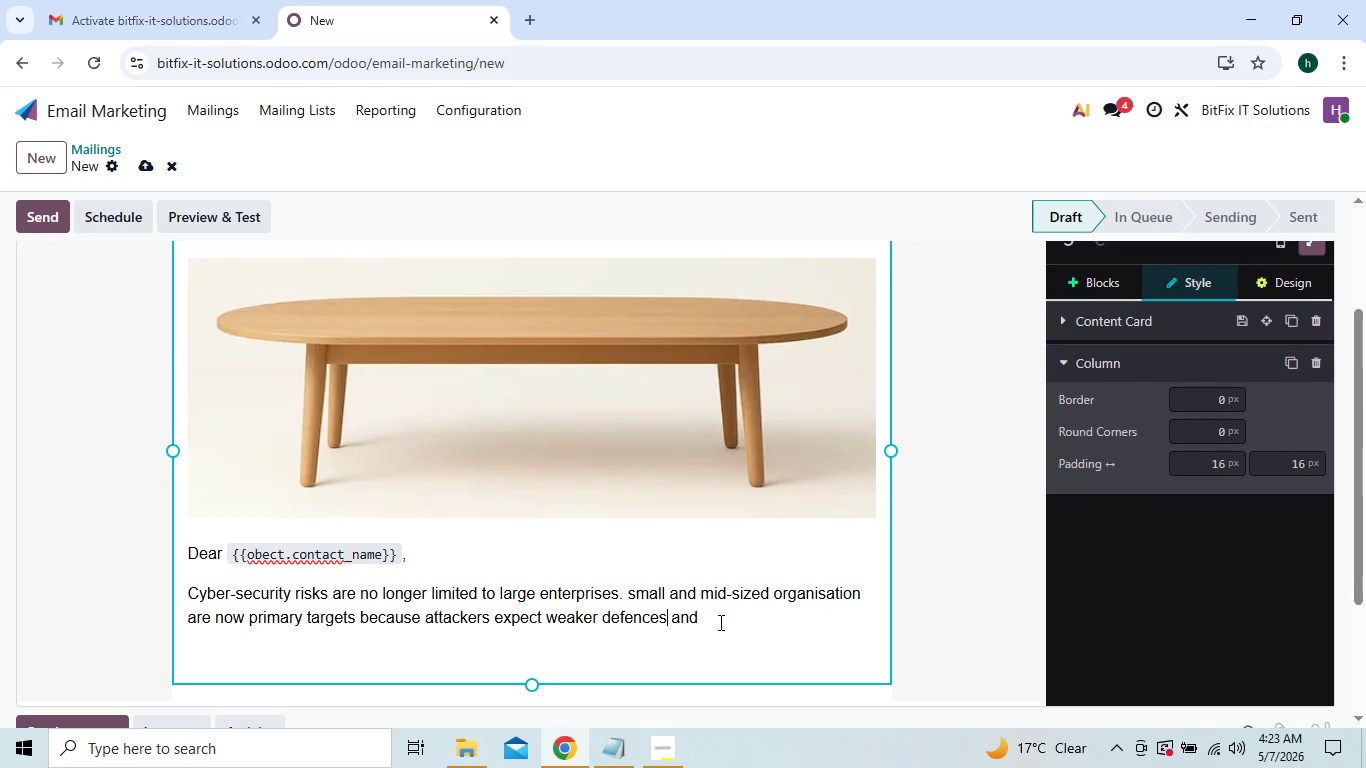 
left_click([719, 620])
 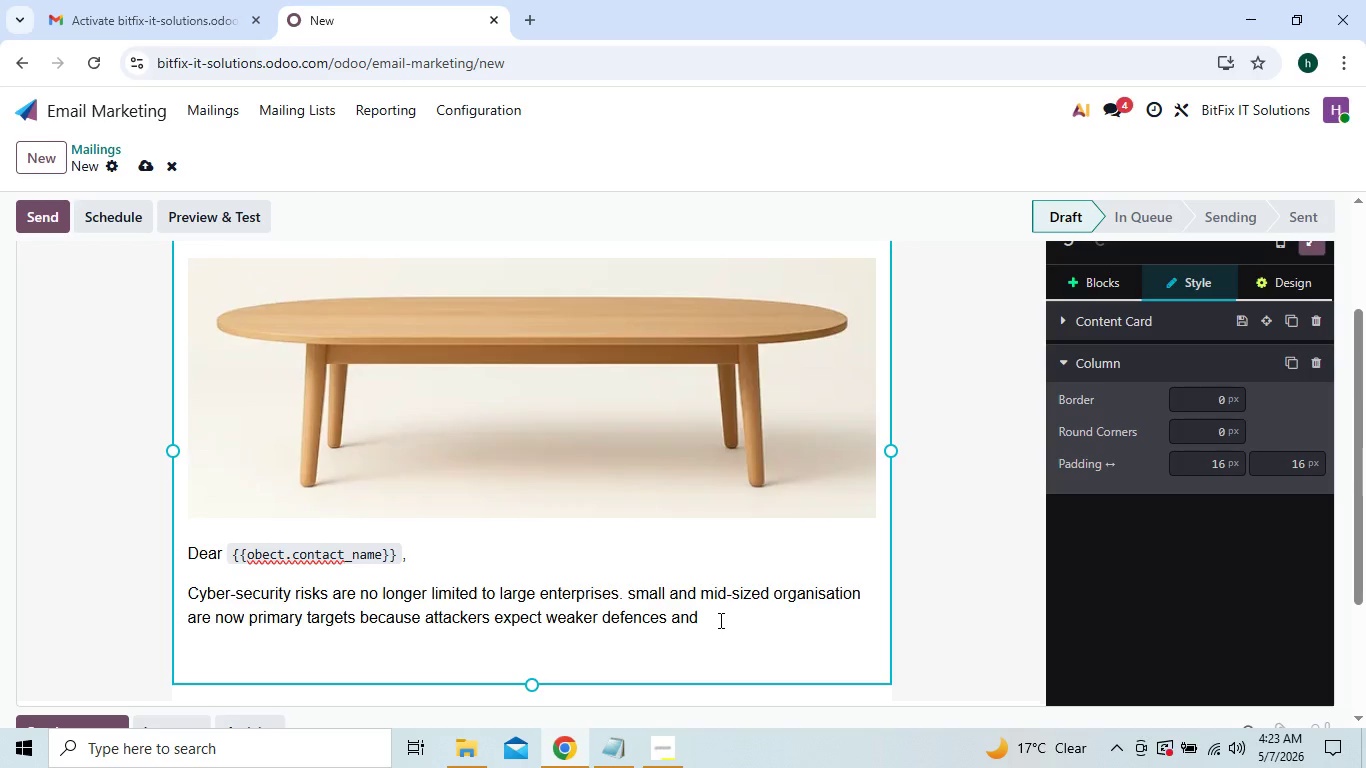 
type(delayed mainte)
 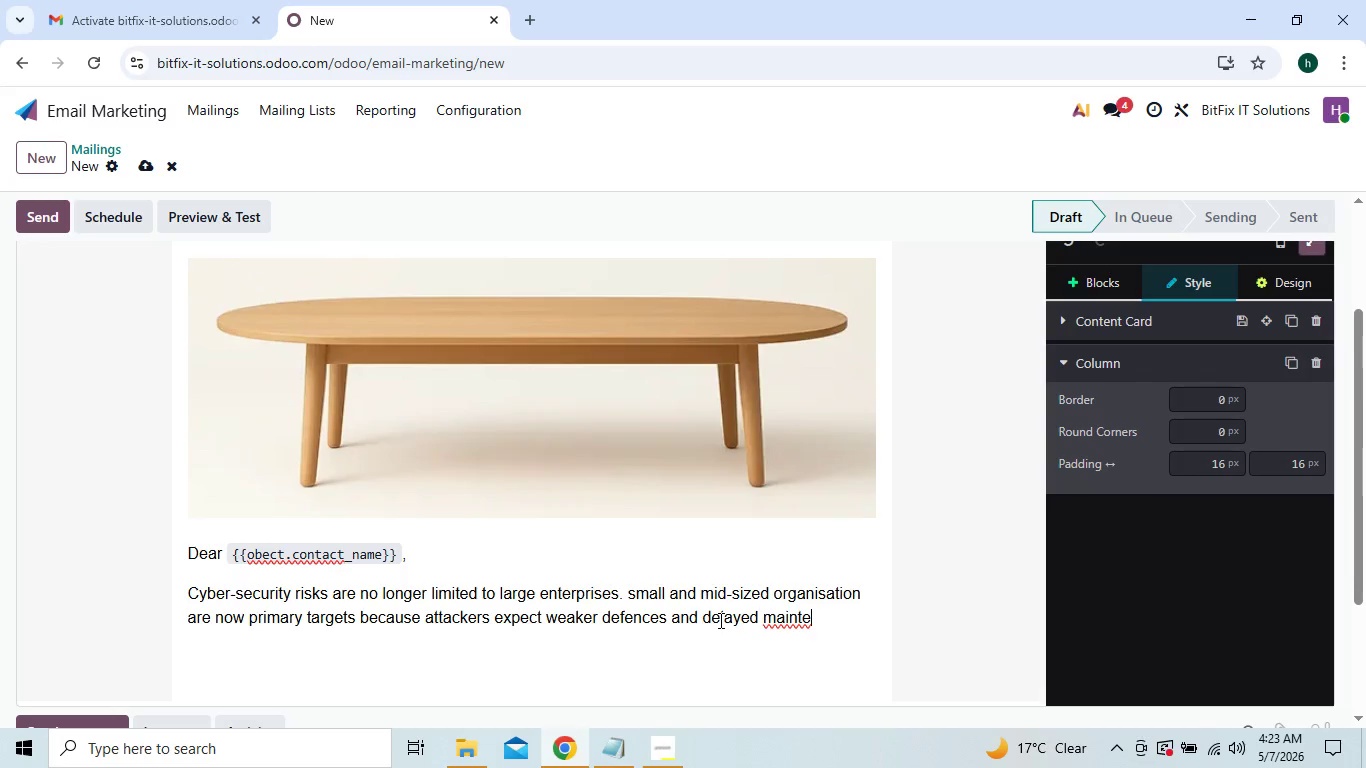 
type(nan)
 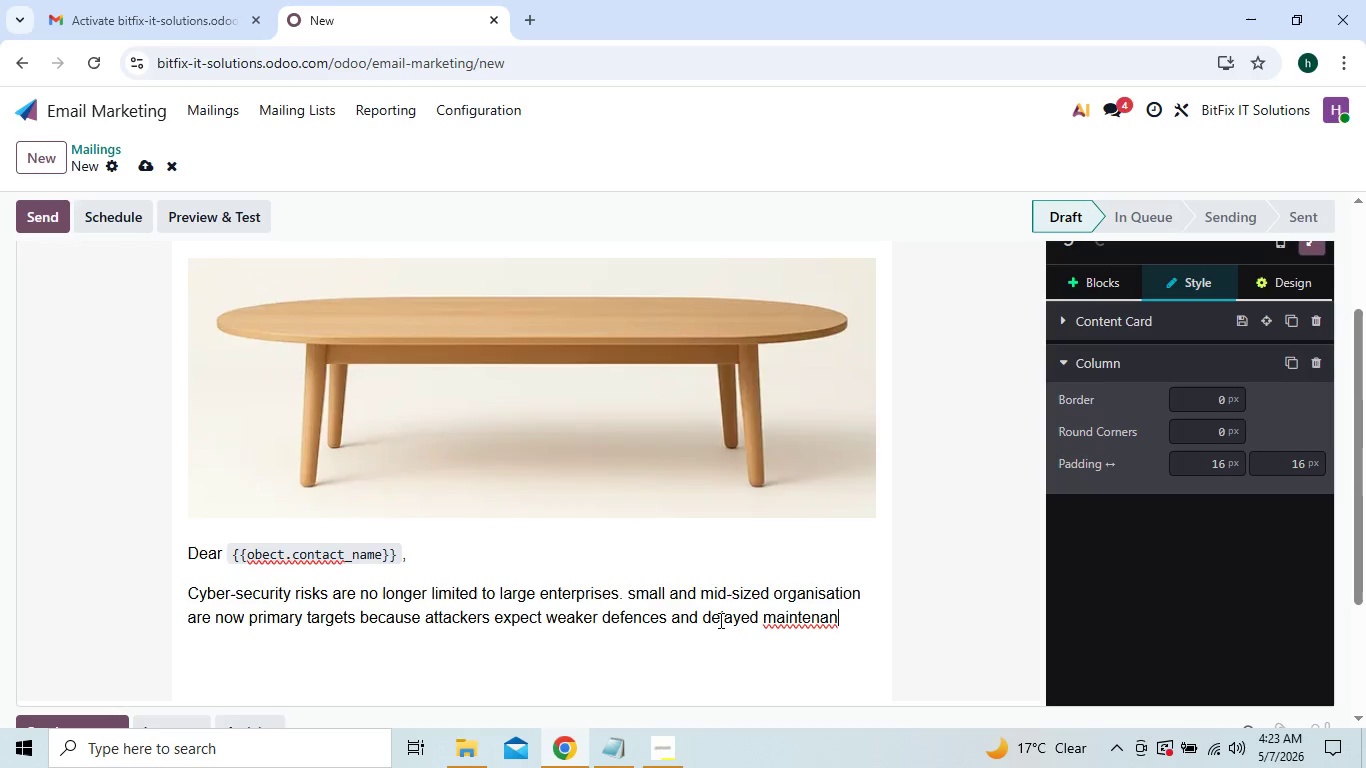 
type(ce s)
key(Backspace)
type(cy)
 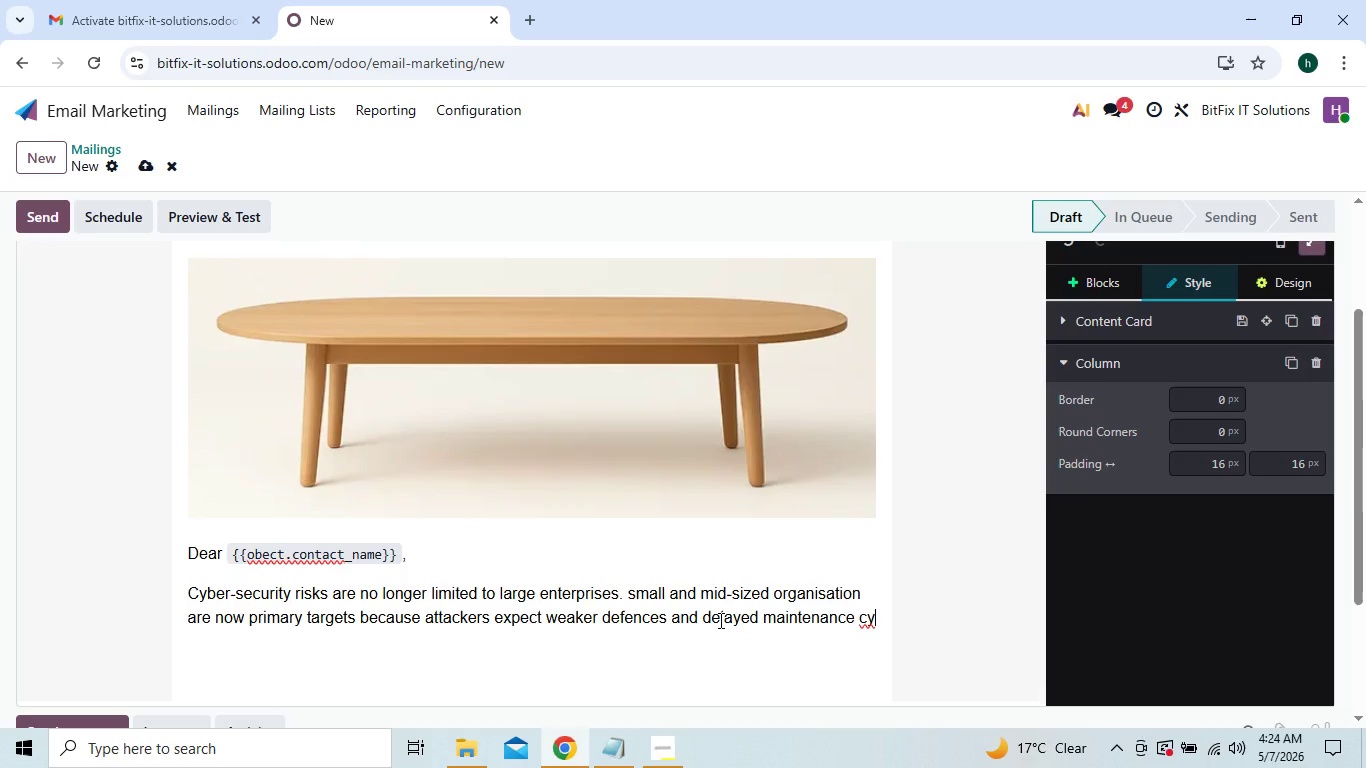 
wait(5.94)
 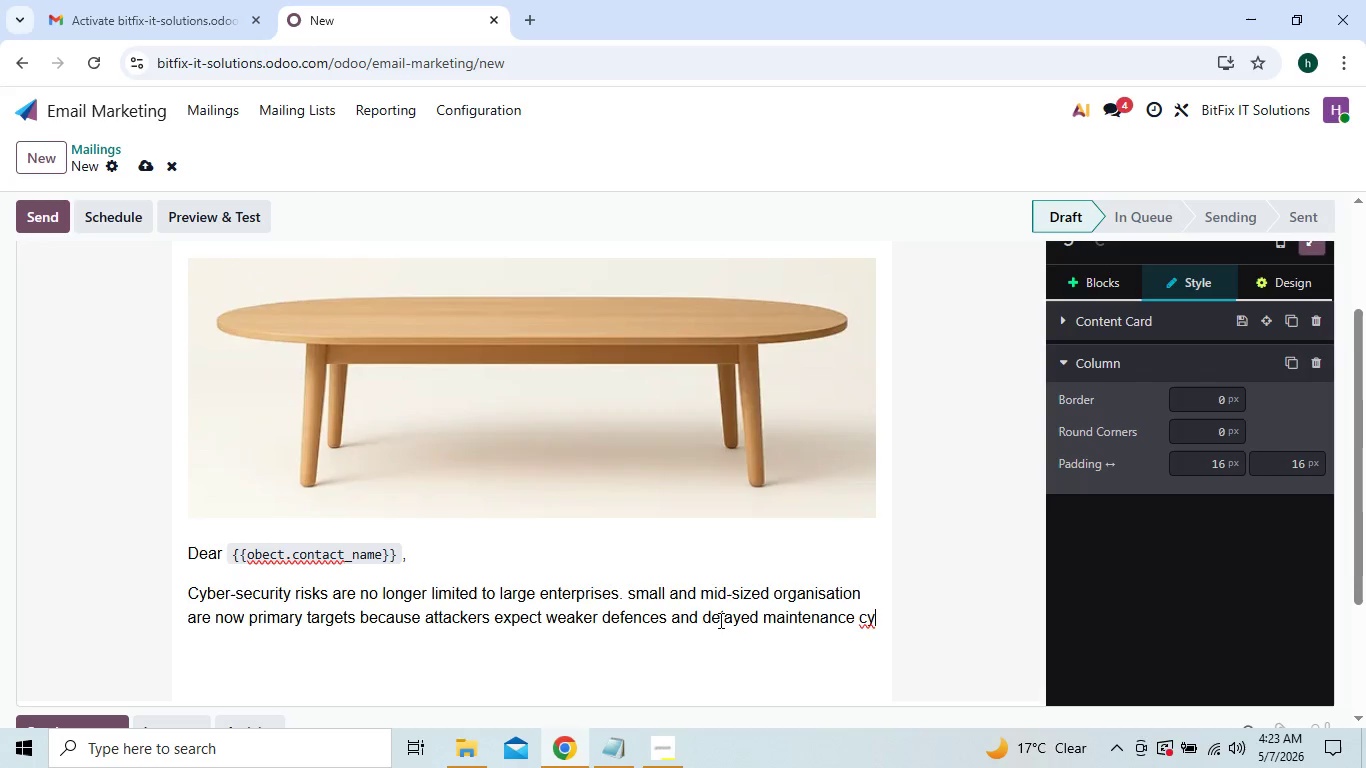 
type(cles)
 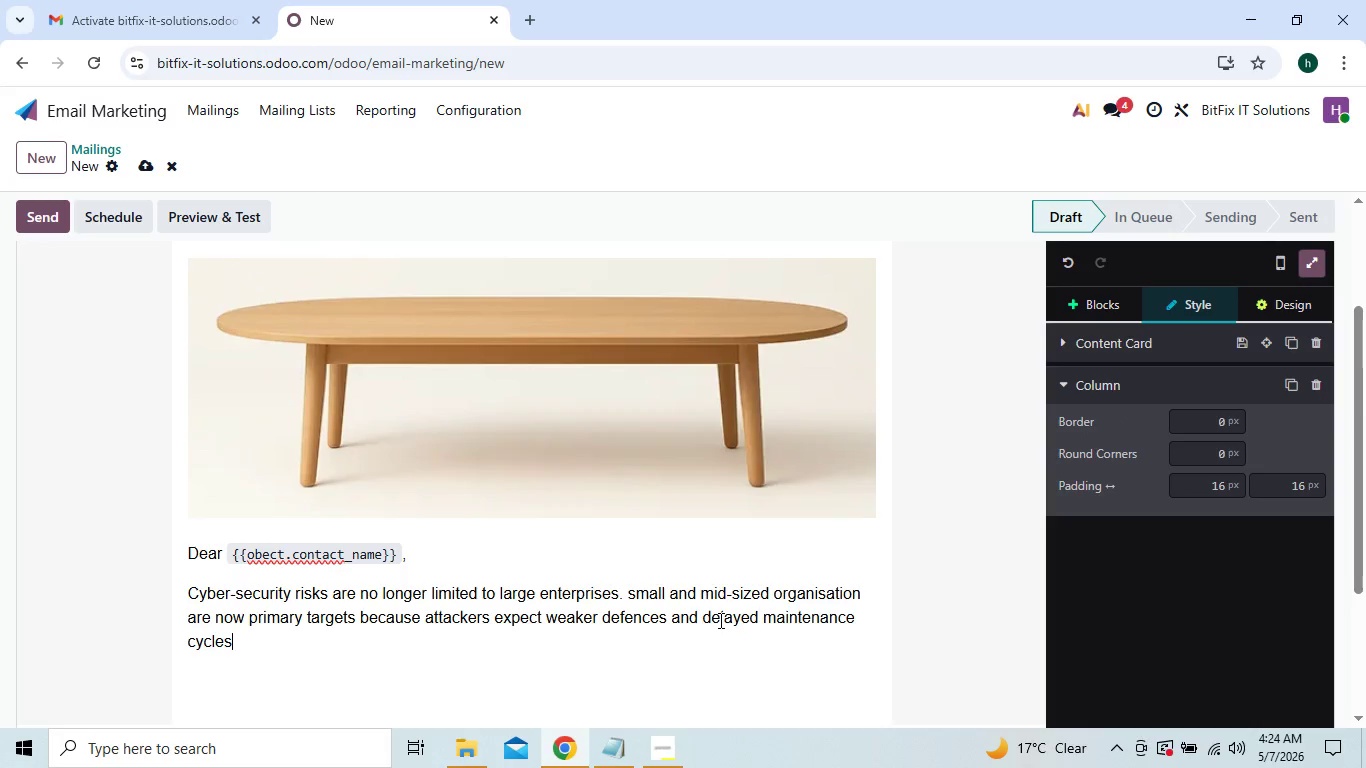 
key(Period)
 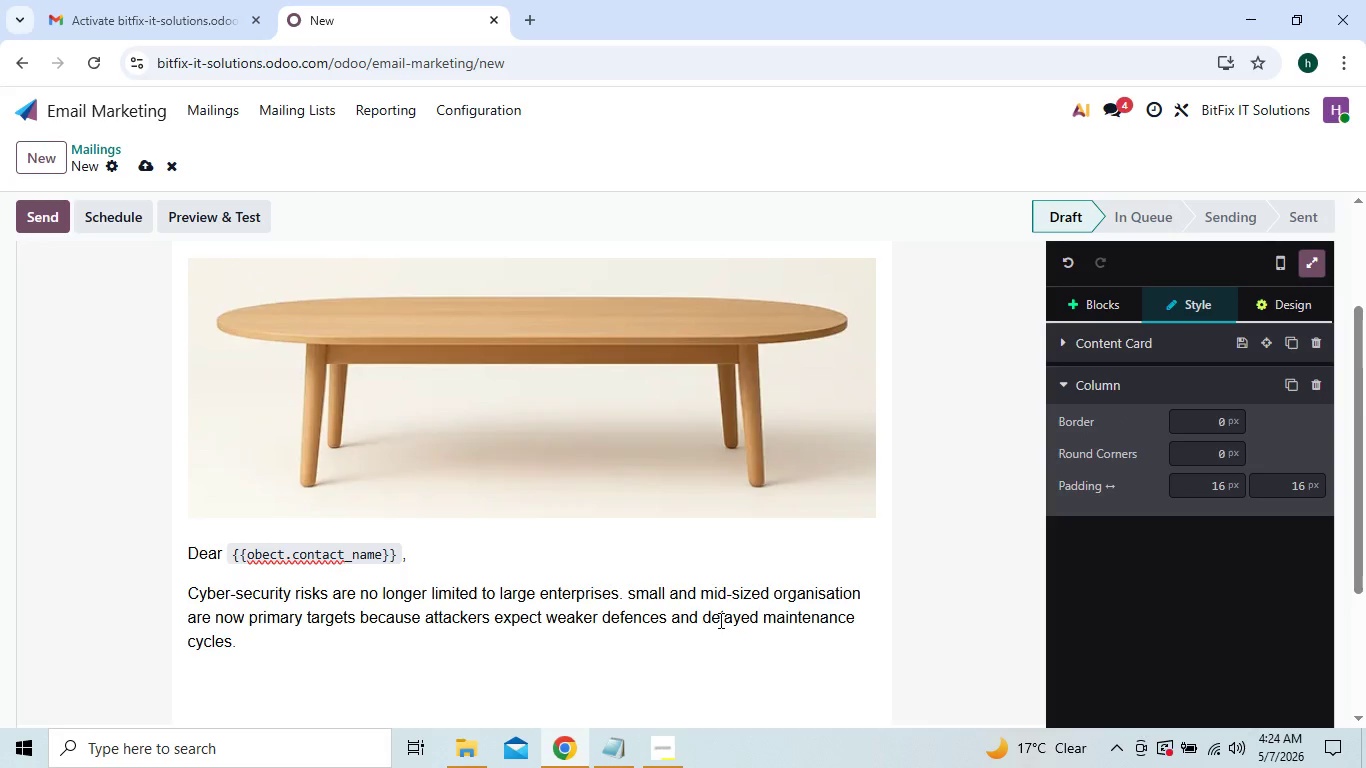 
key(Enter)
 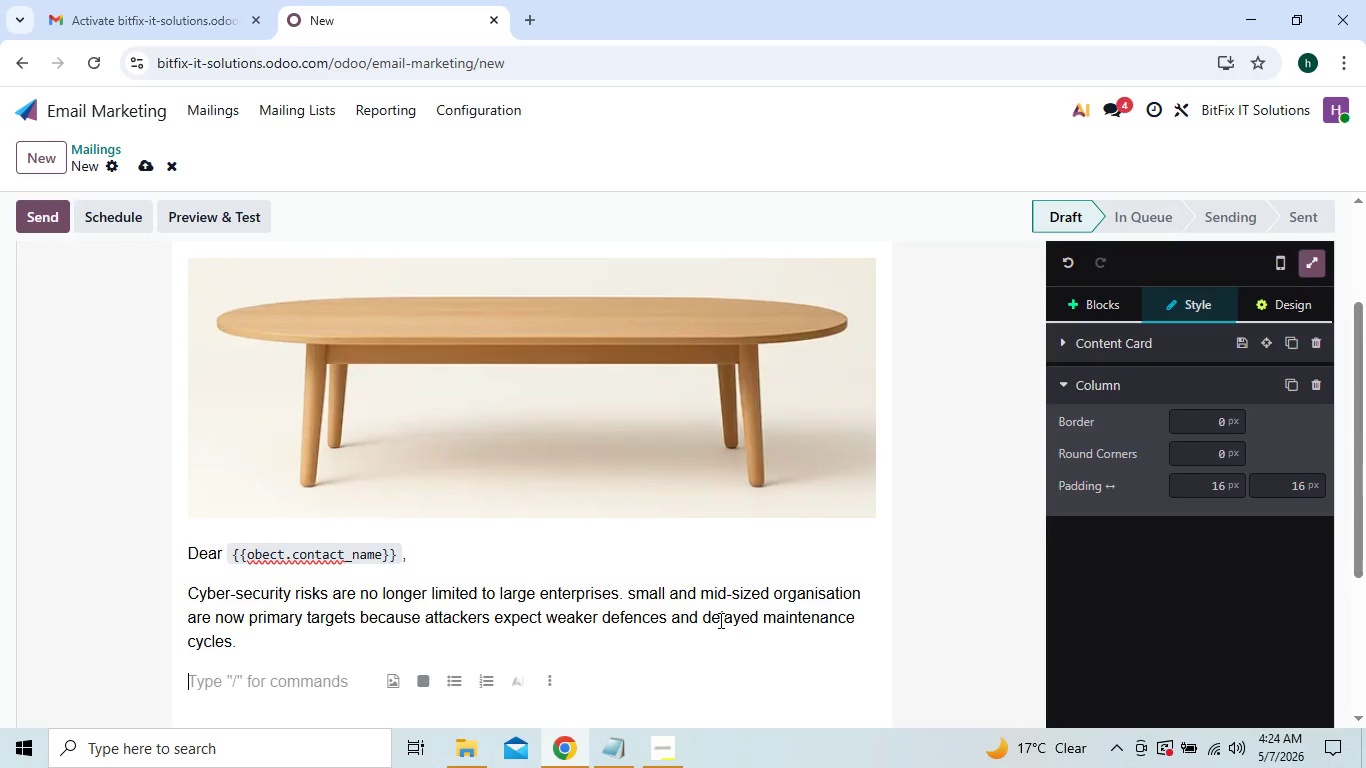 
type(Based on our records )
 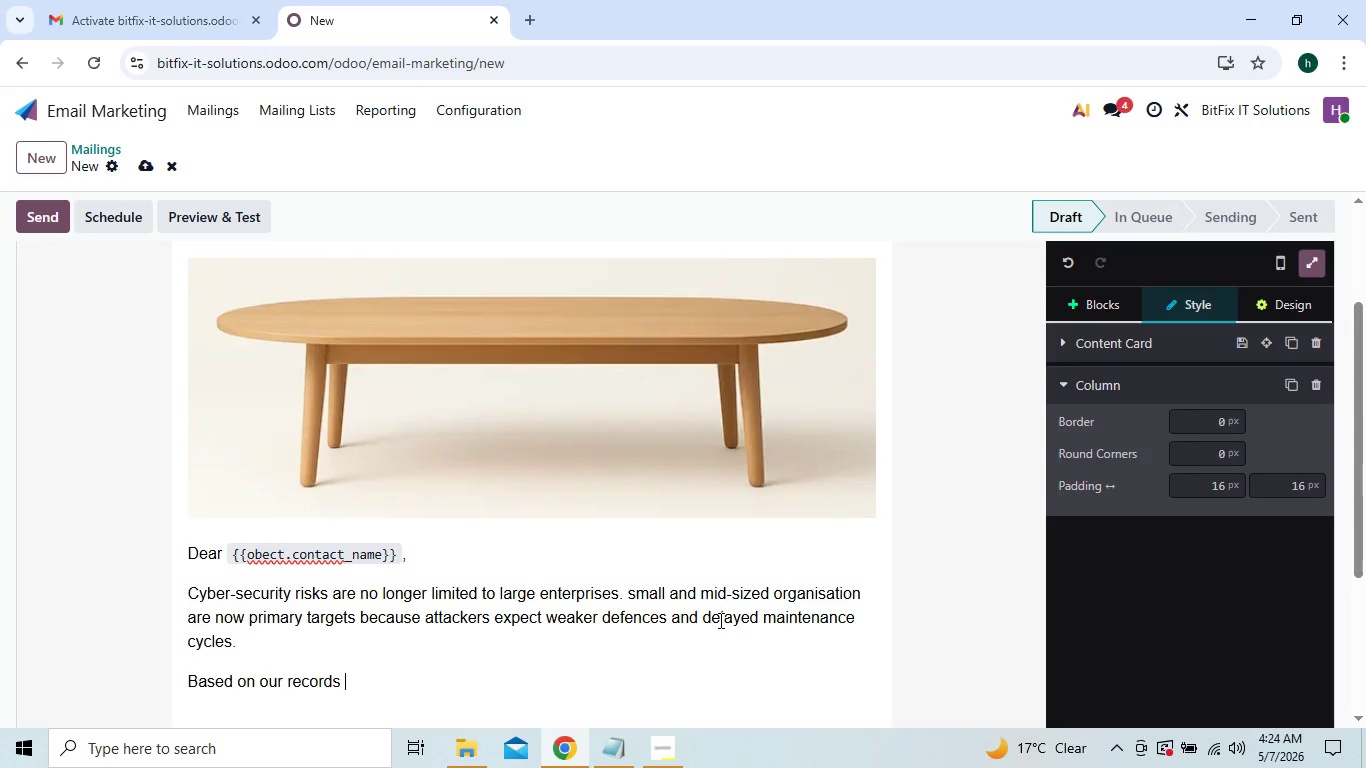 
key(Backspace)
type(, {{object.)
 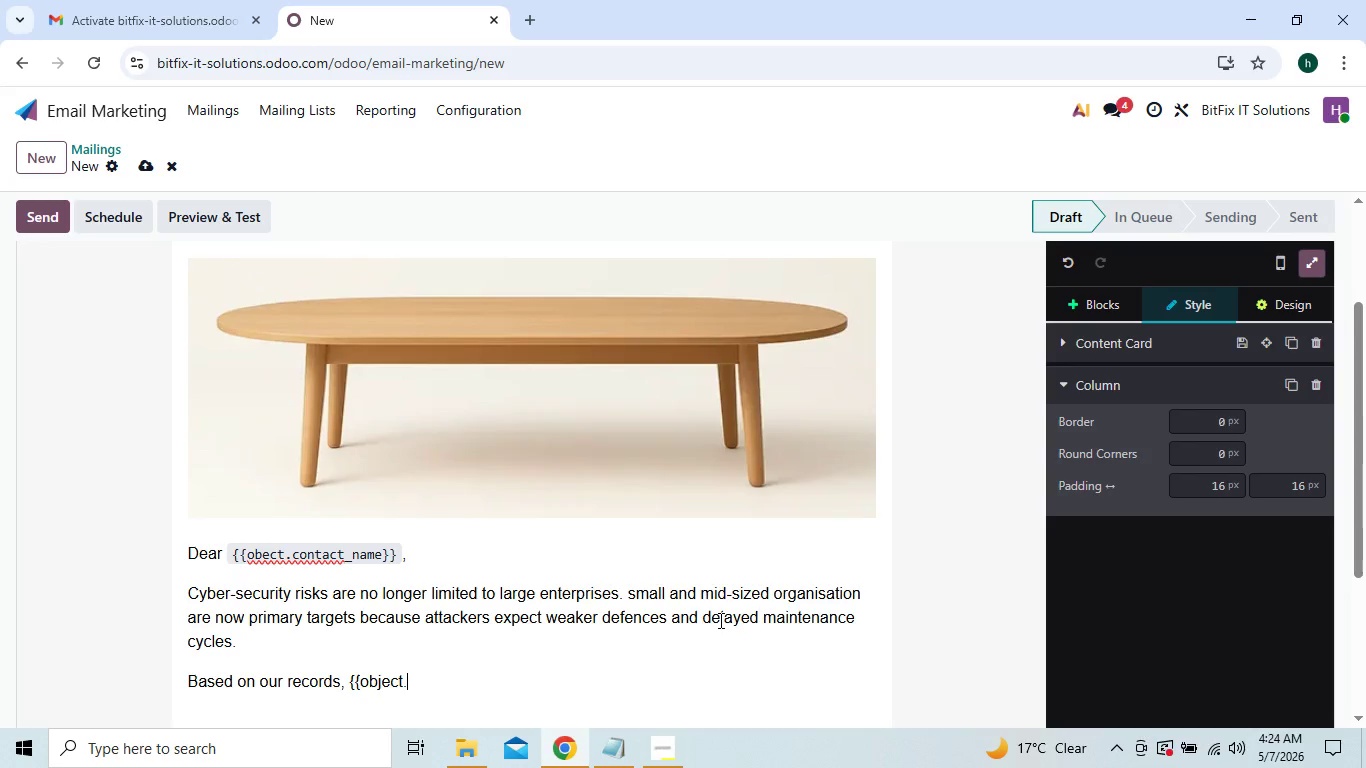 
type(company_name}} operates )
 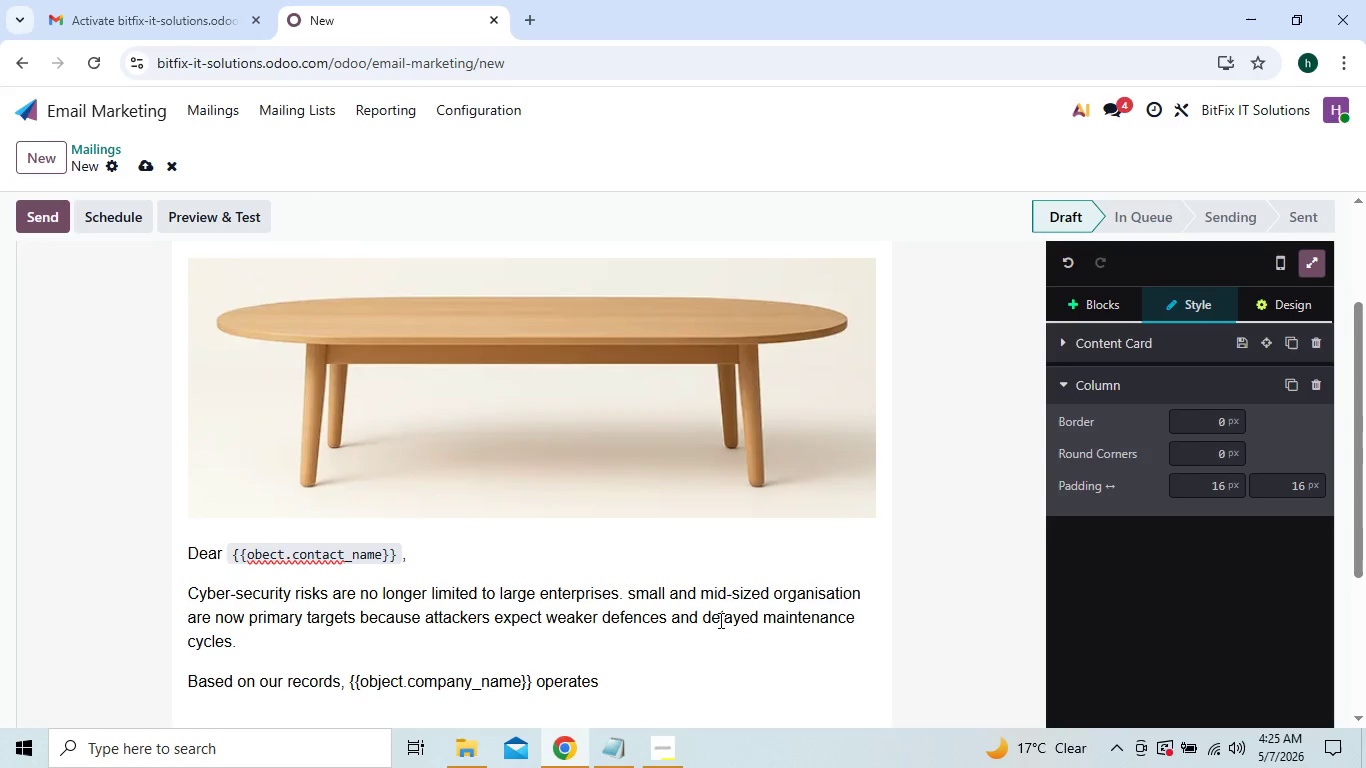 
wait(6.0)
 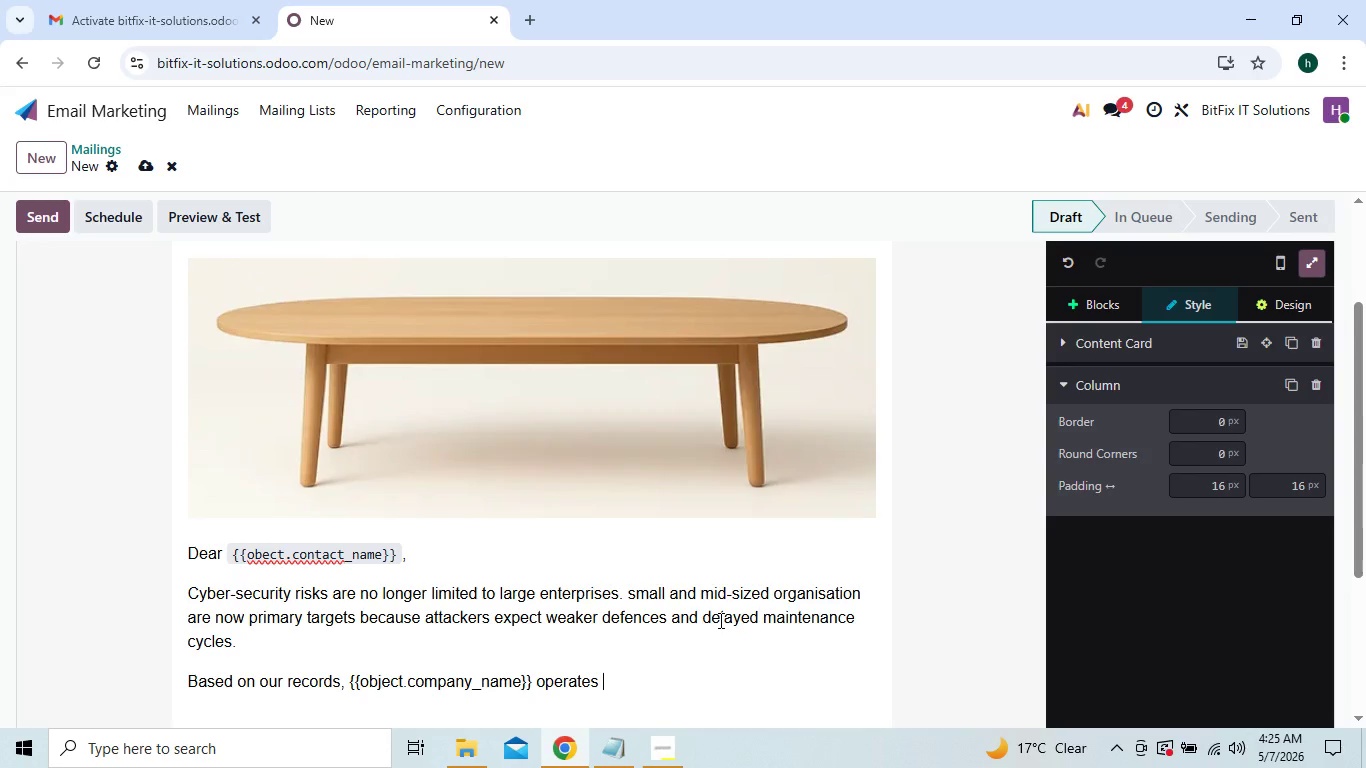 
type(within a:)
 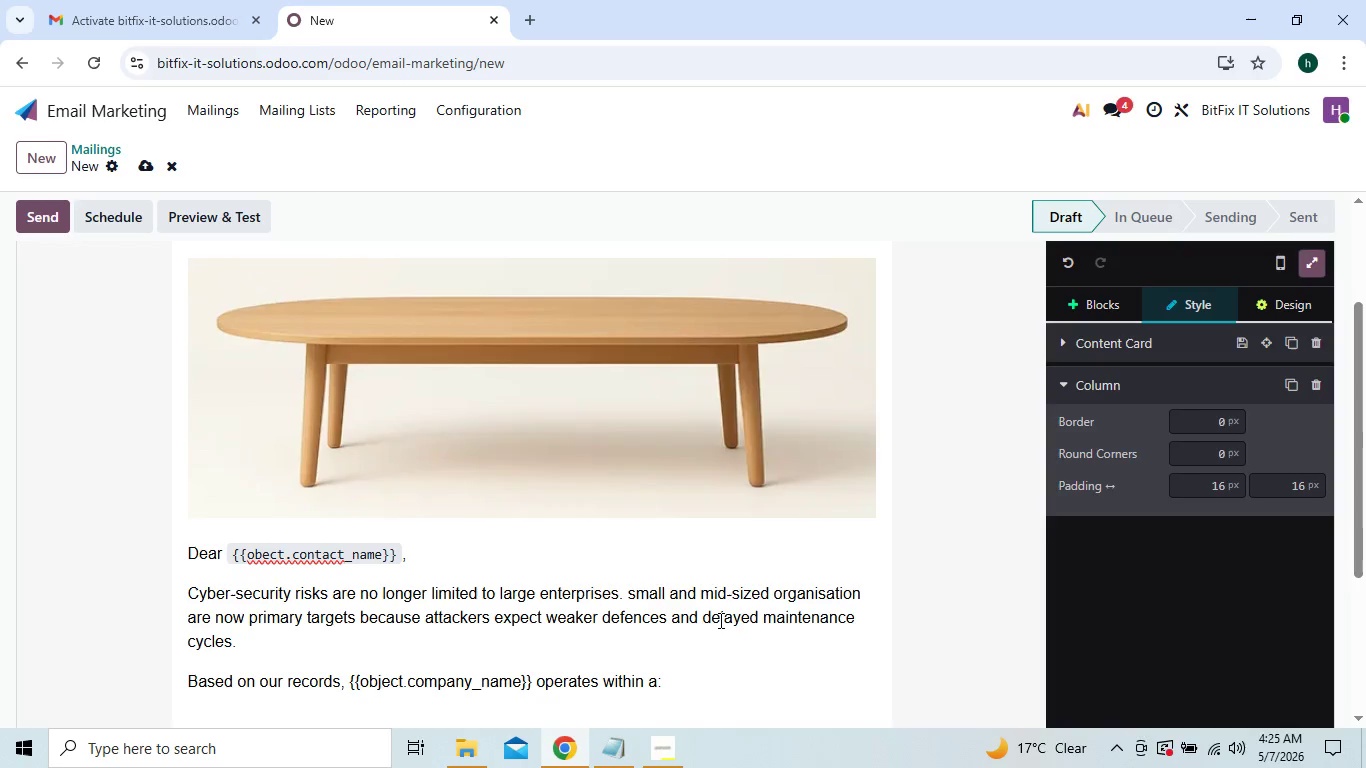 
key(Enter)
 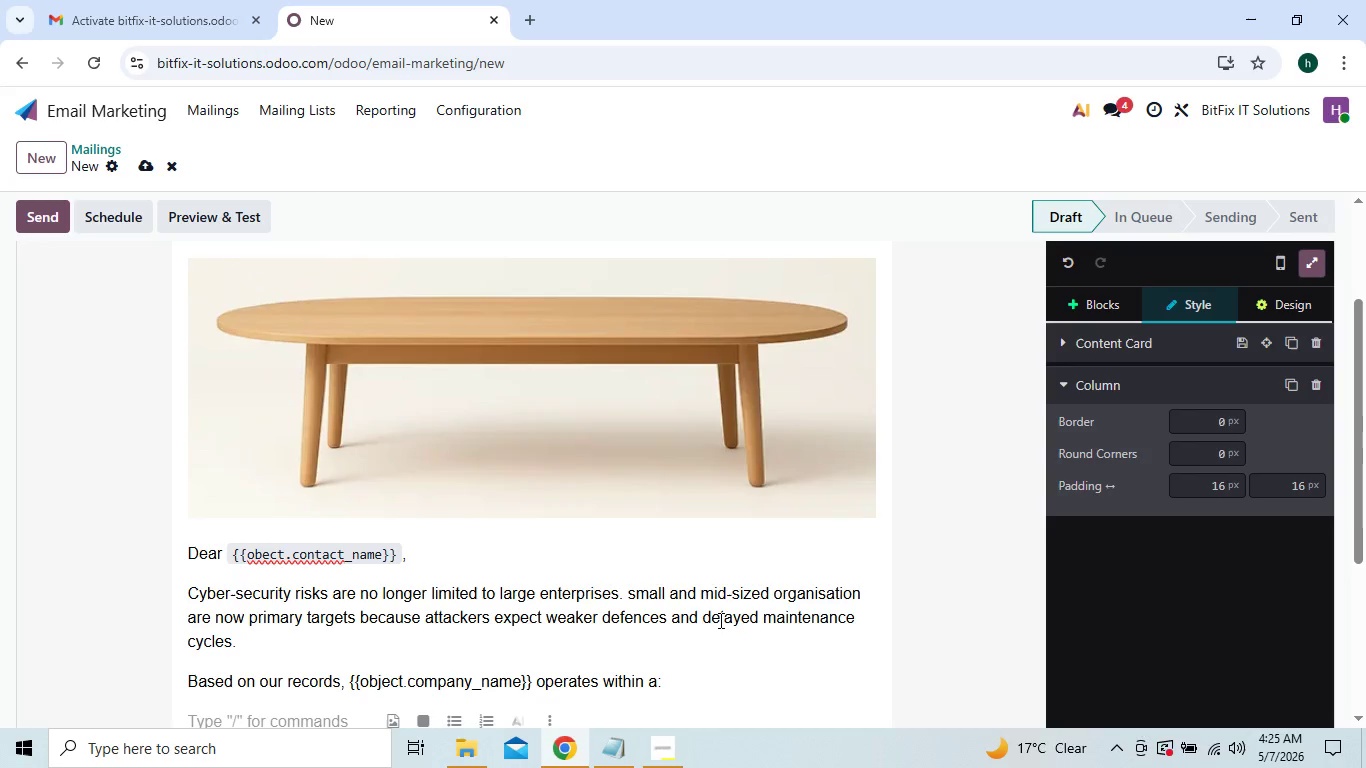 
type({{object.)
 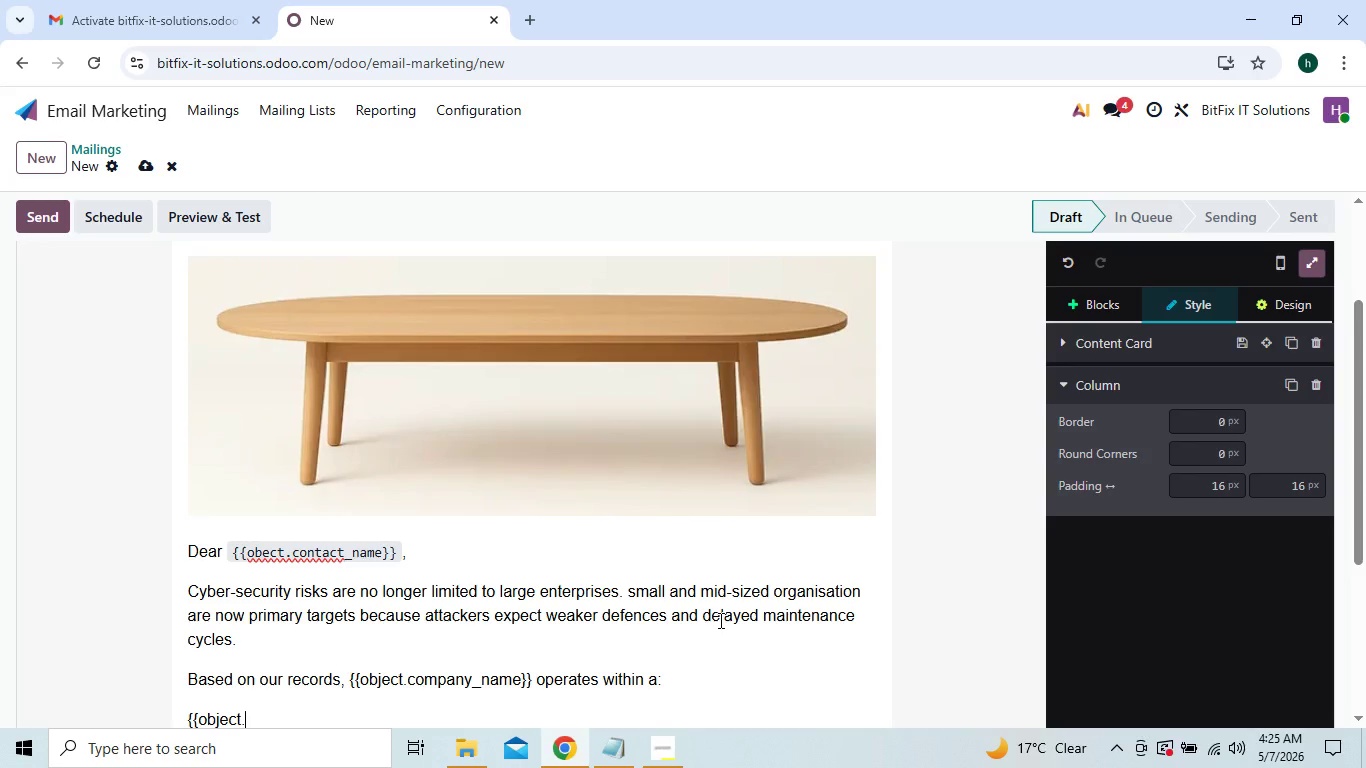 
type(it_infrast)
 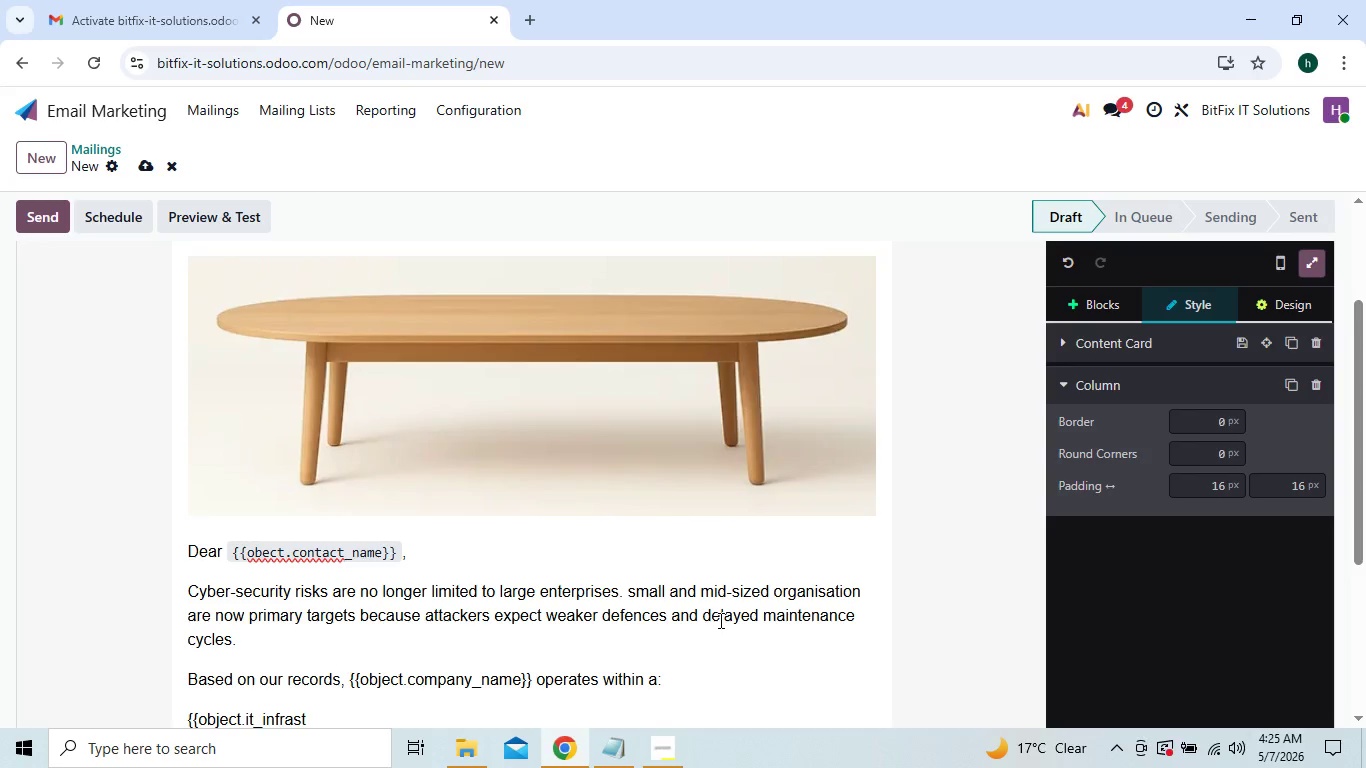 
wait(5.58)
 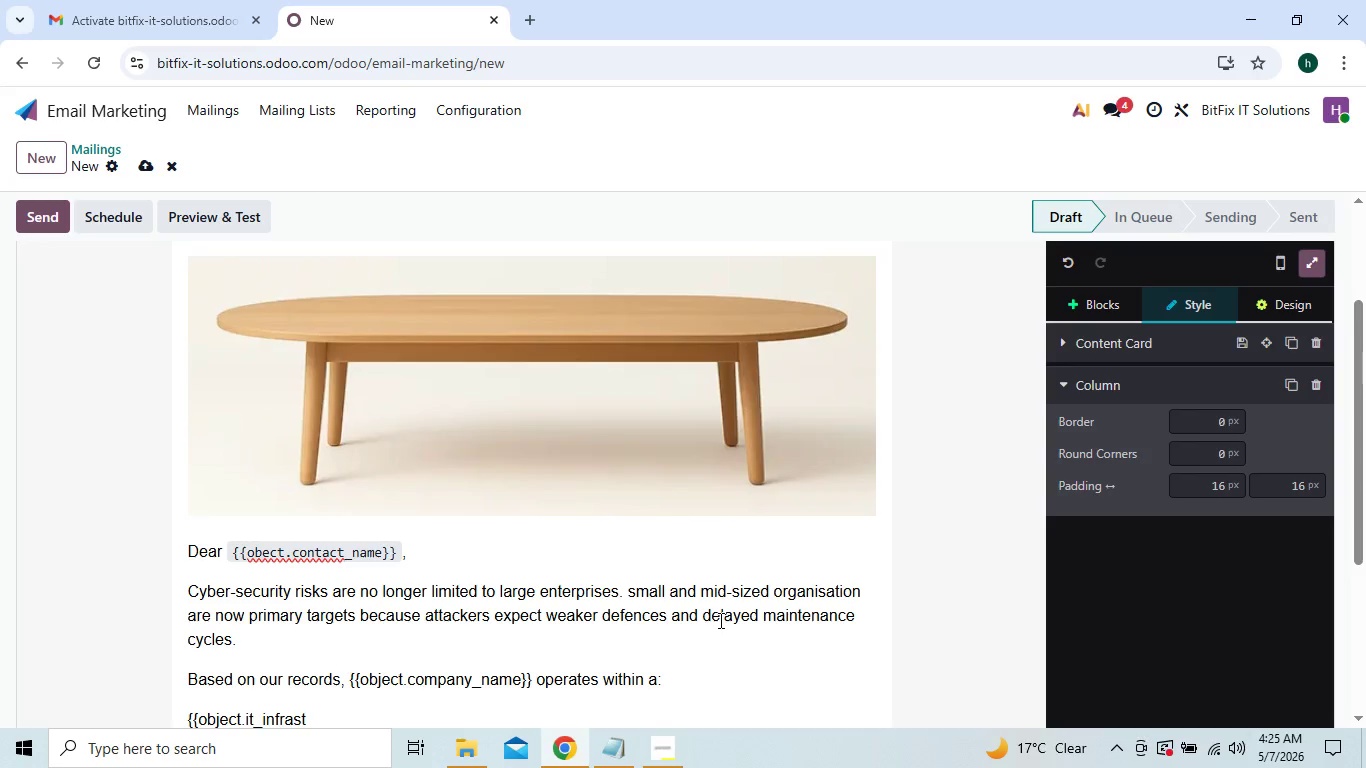 
type(ructure_type)
 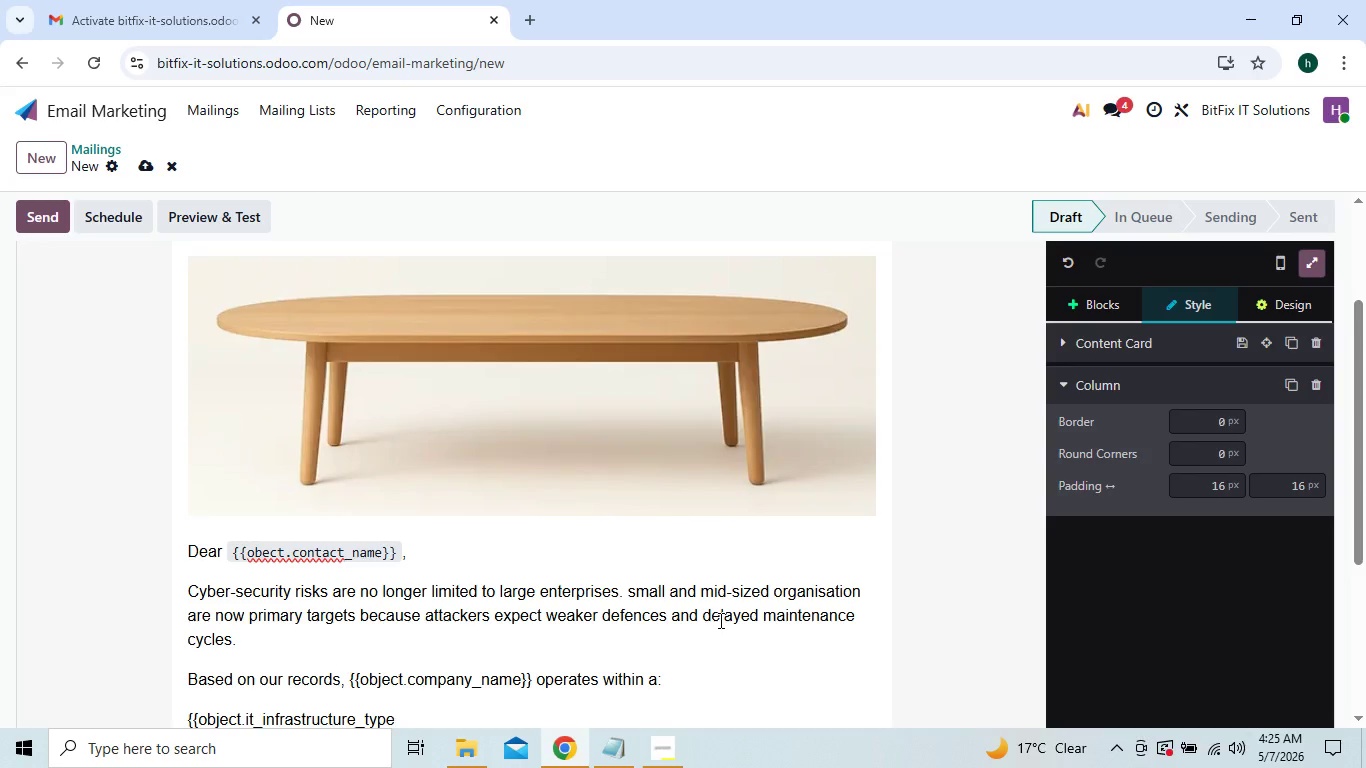 
hold_key(key=ShiftRight, duration=1.51)
 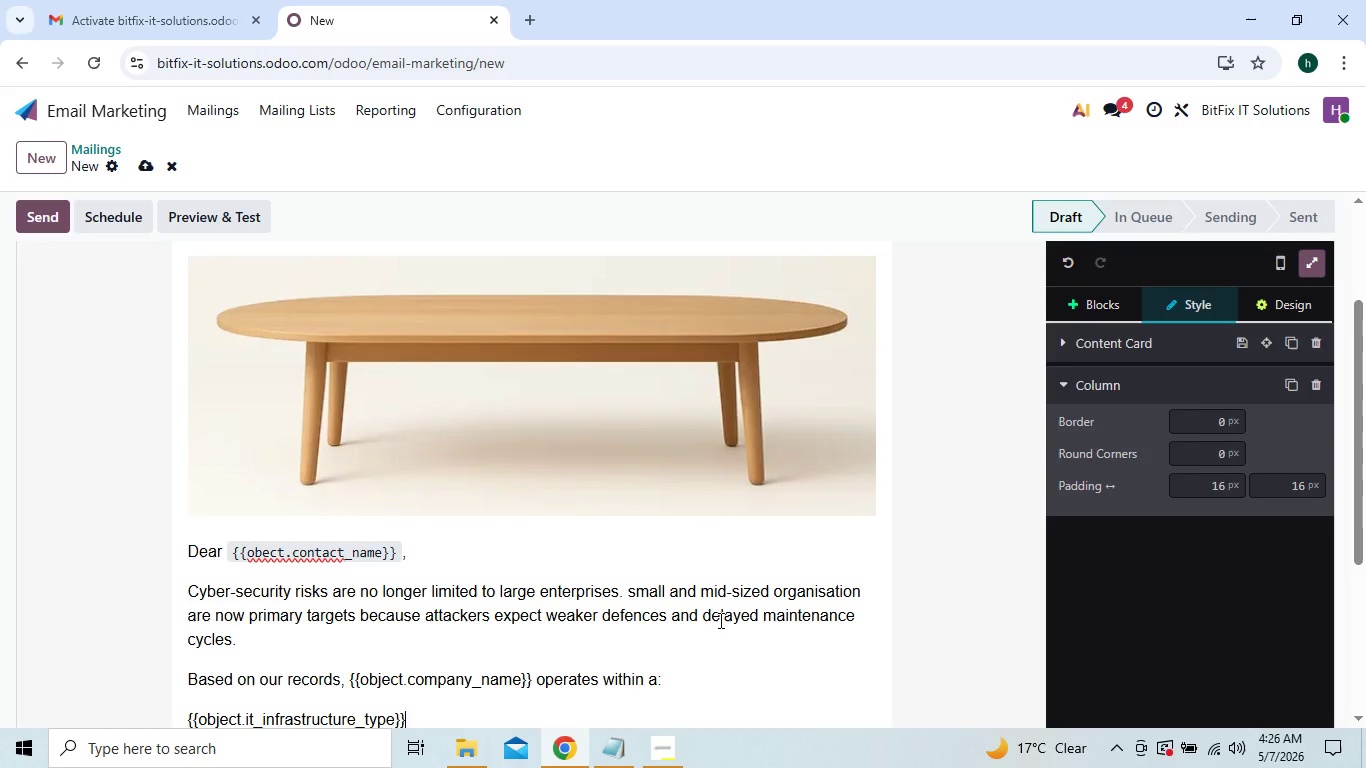 
key(Shift+BracketRight)
 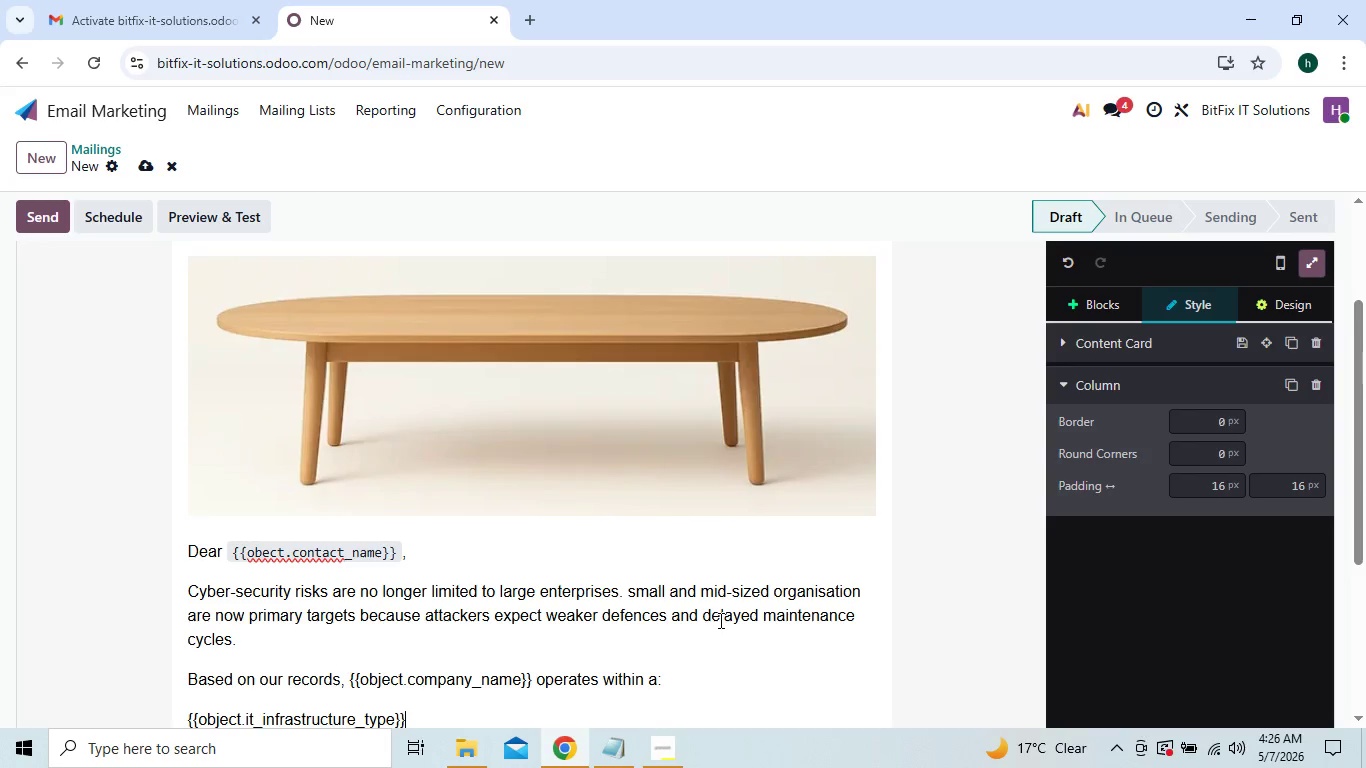 
key(Shift+BracketRight)
 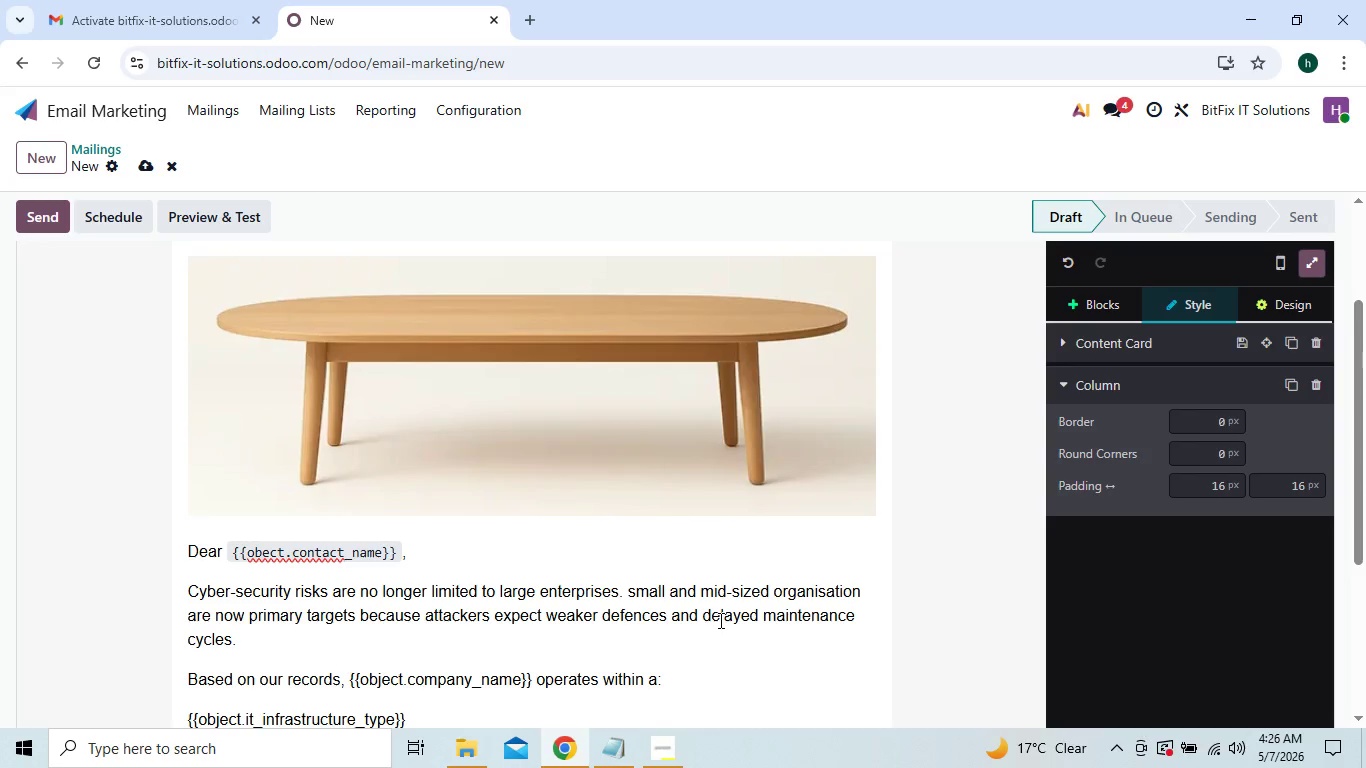 
type( infrastructure)
 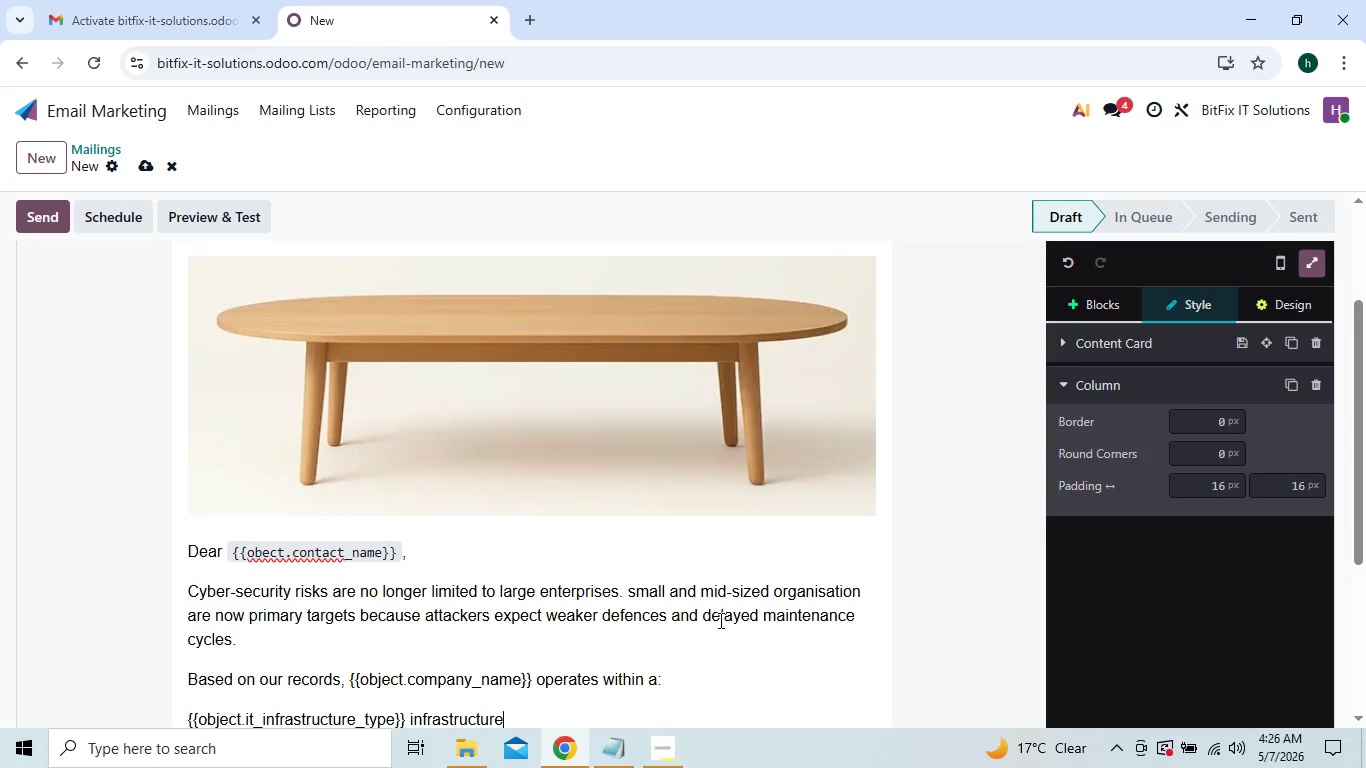 
key(Enter)
 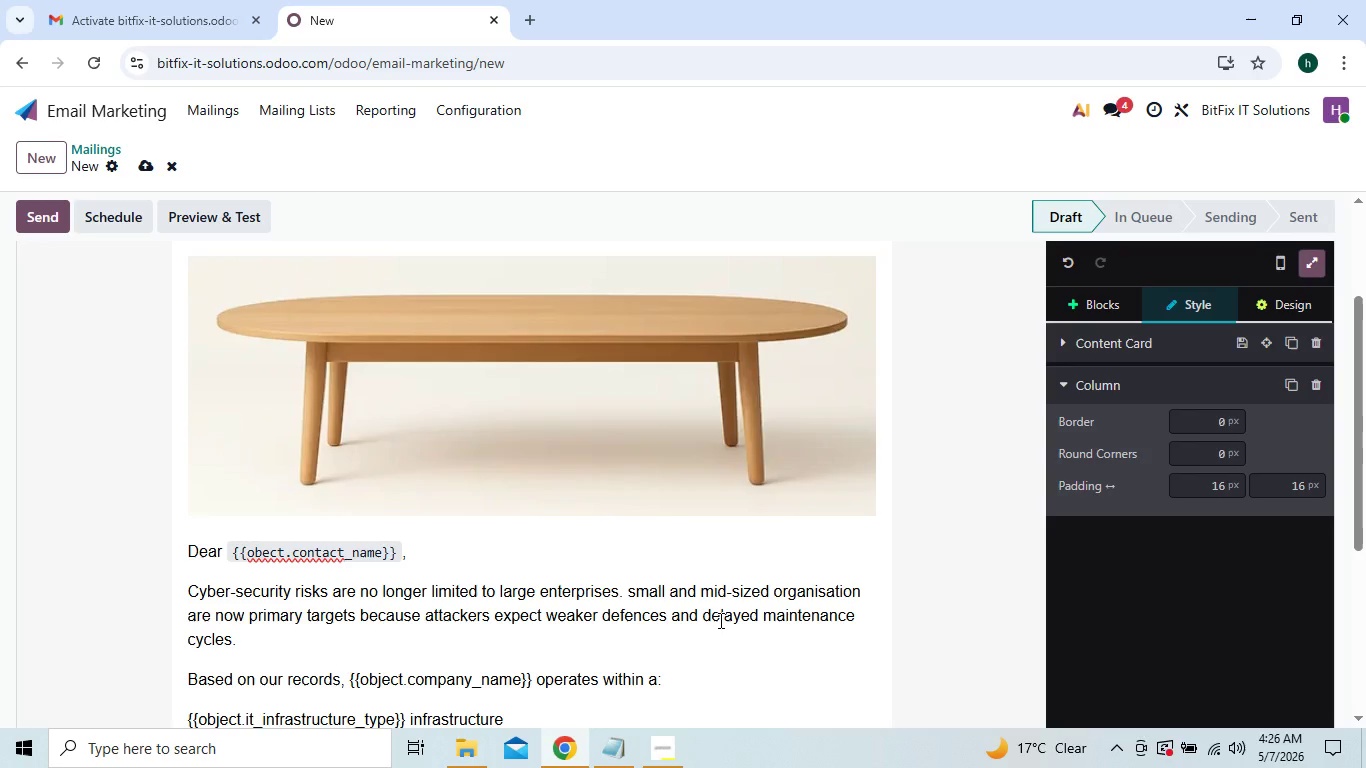 
type(U)
key(Backspace)
type(his)
key(Backspace)
key(Backspace)
key(Backspace)
type(Tis=)
key(Backspace)
key(Backspace)
key(Backspace)
type(hese enviroments often require)
 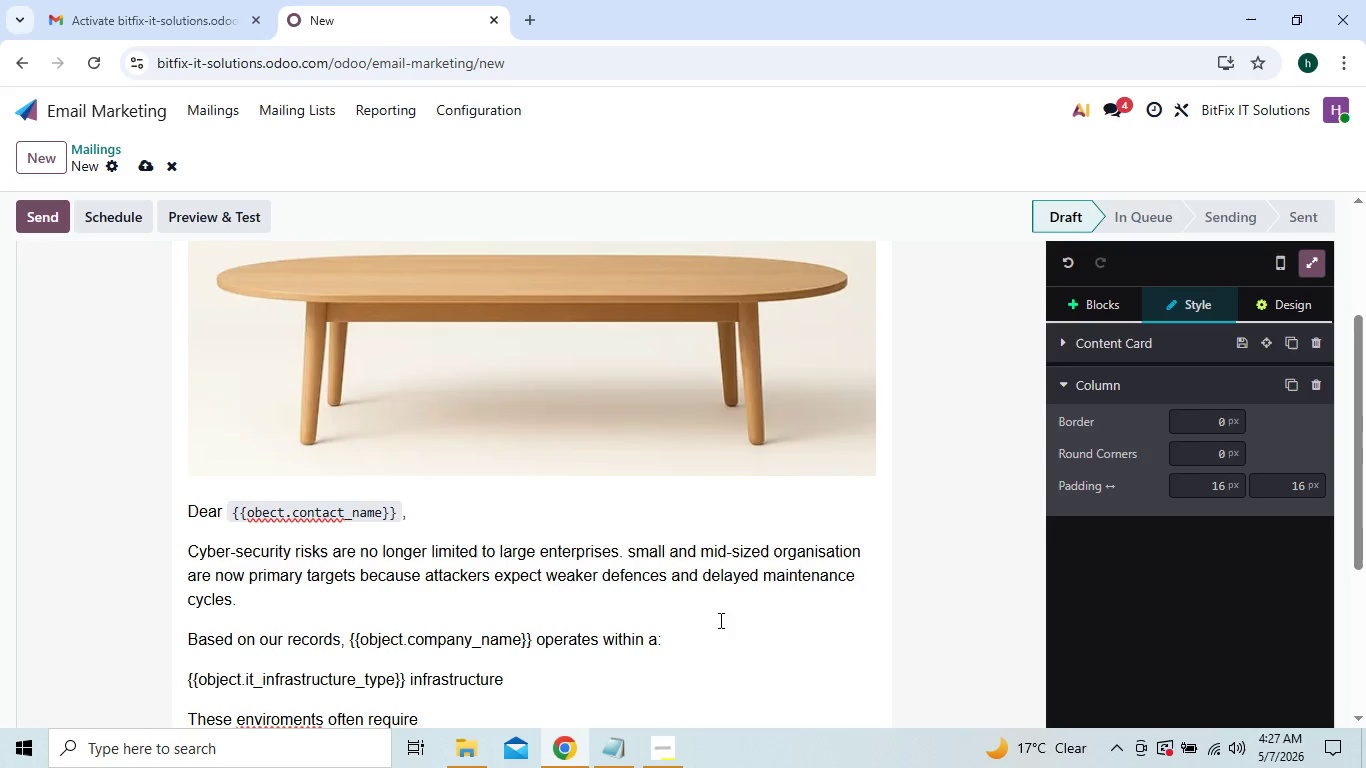 
right_click([300, 724])
 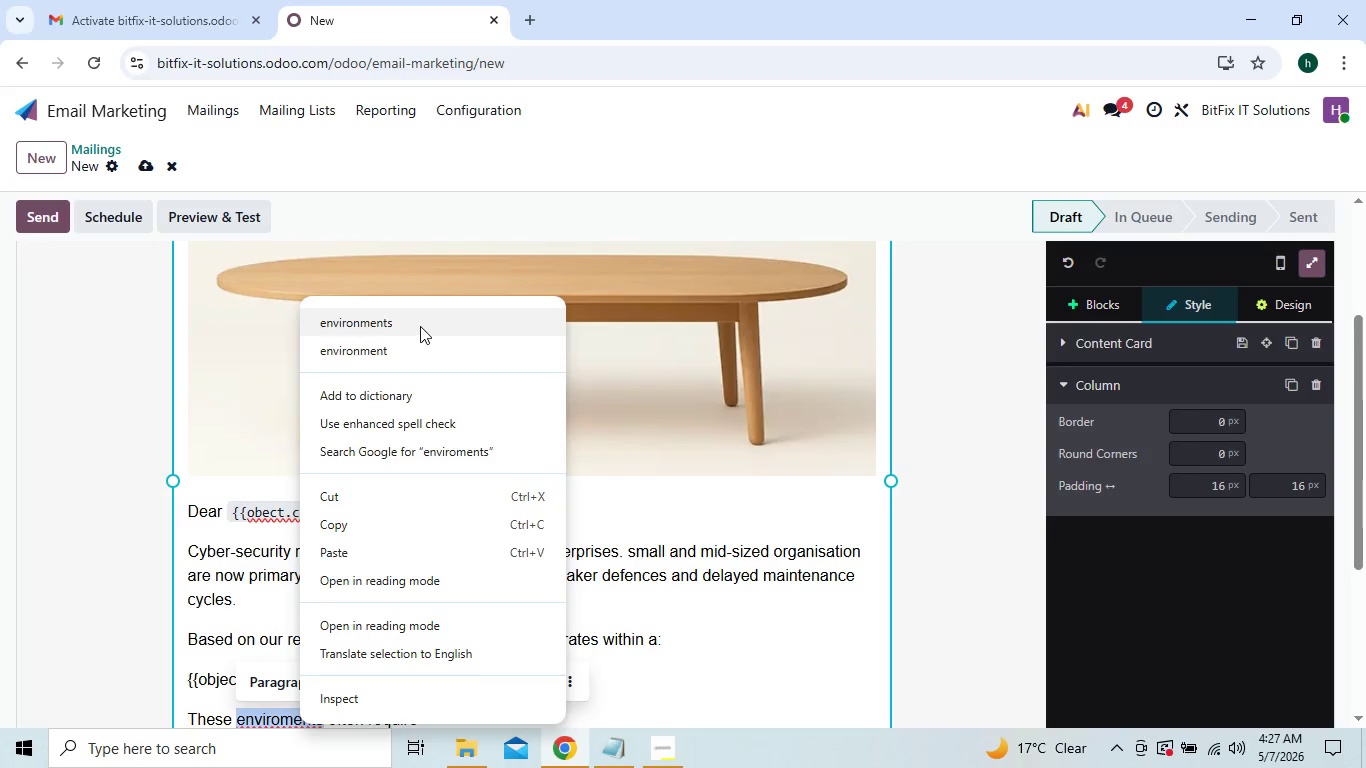 
left_click([420, 326])
 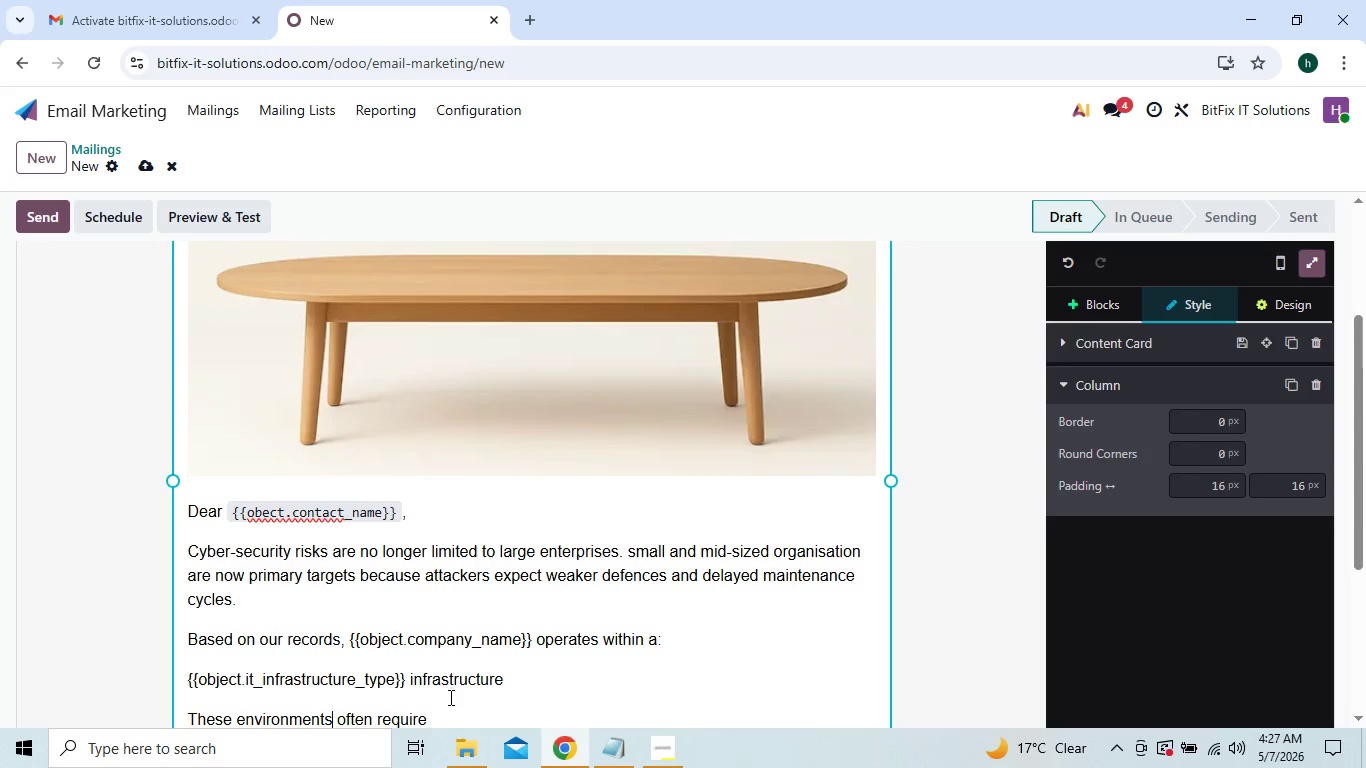 
left_click([449, 700])
 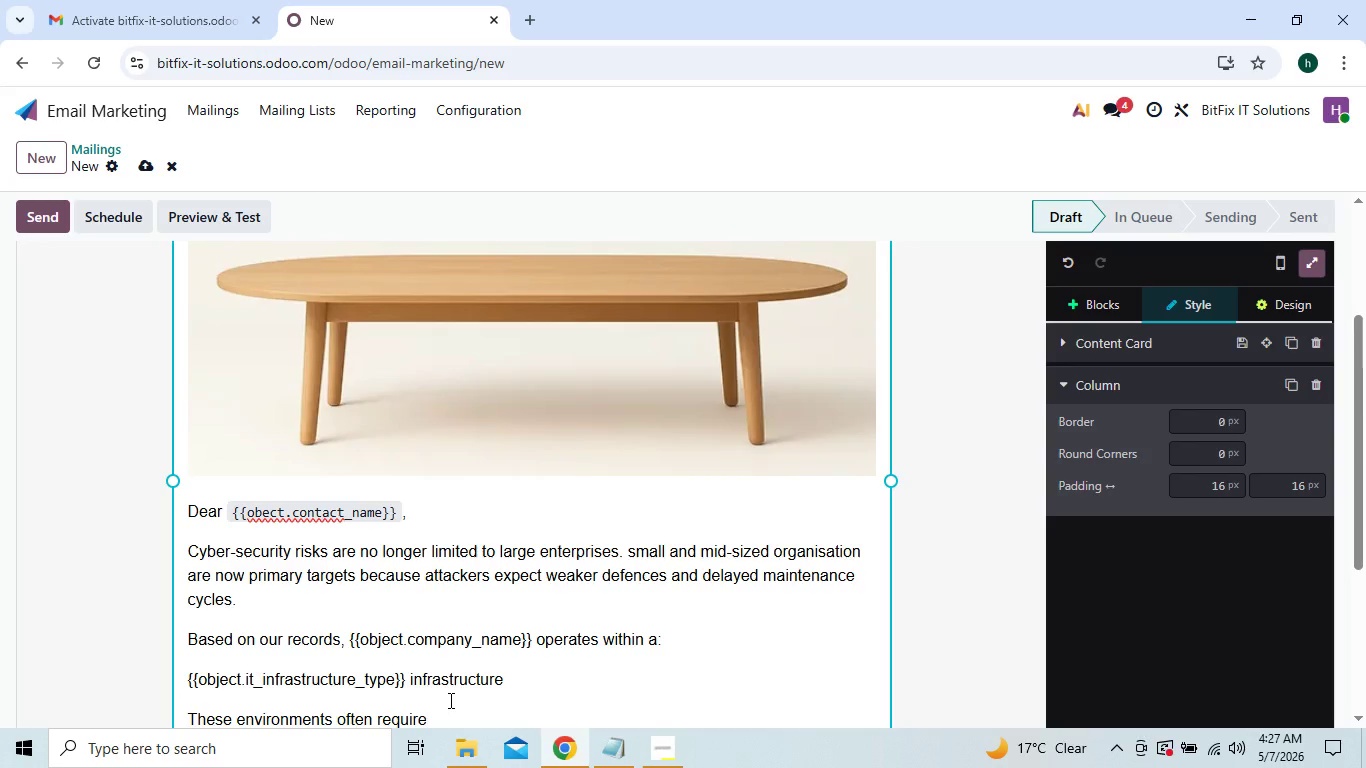 
type( periodic securit)
 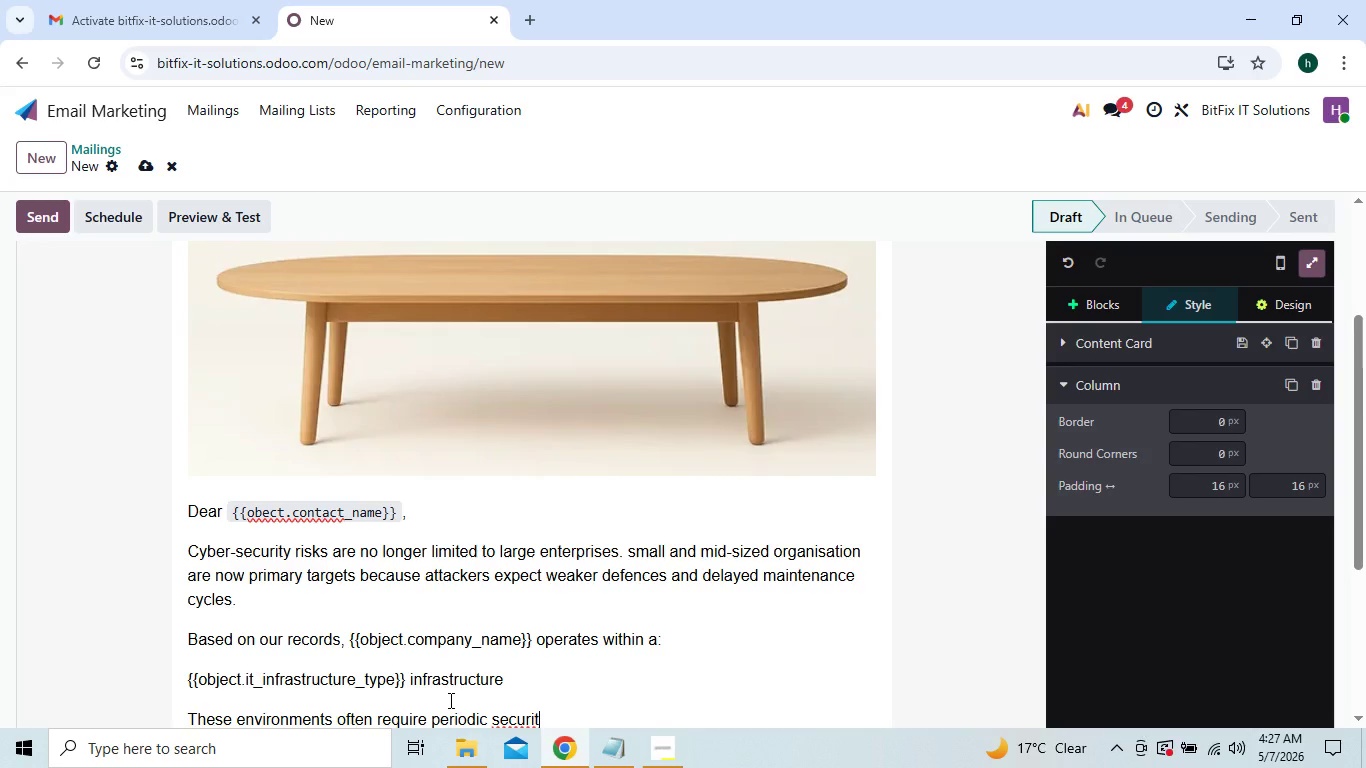 
wait(5.97)
 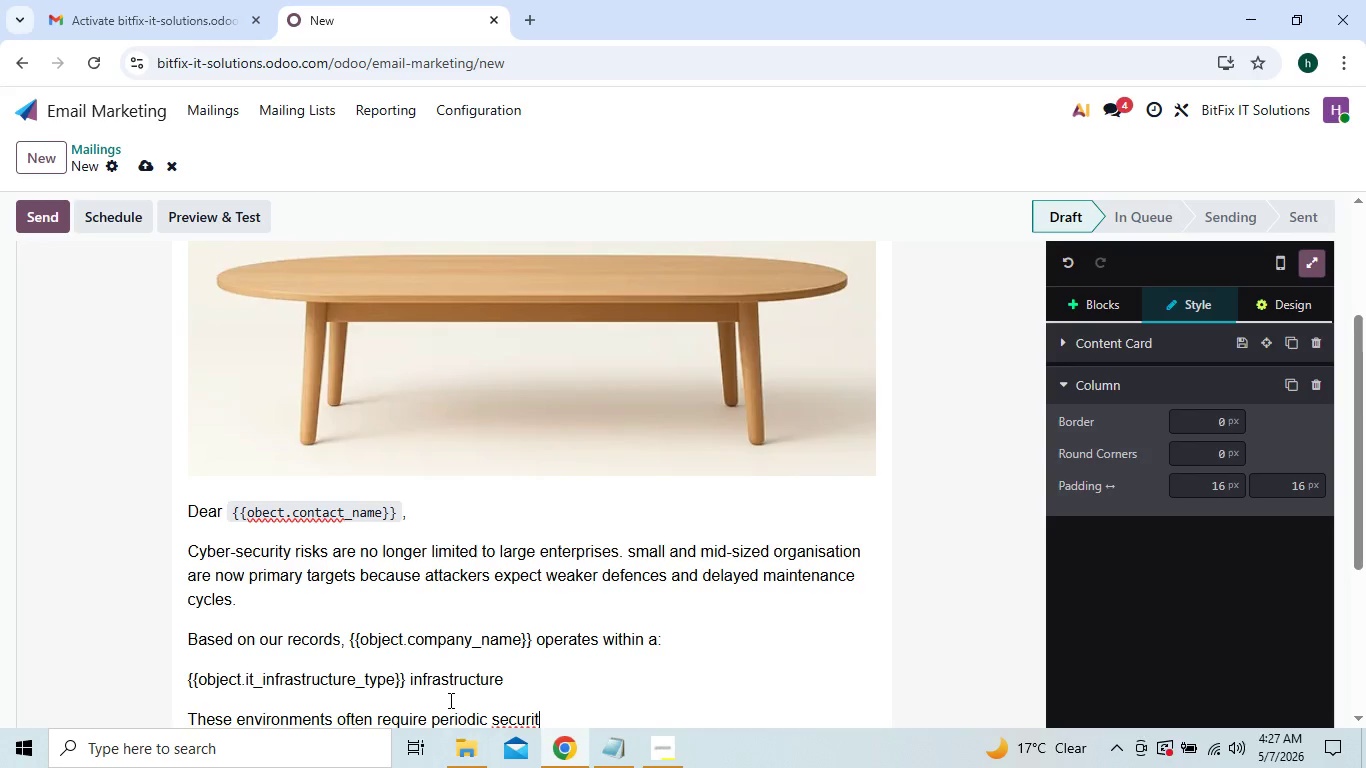 
type(y reviews to address:)
 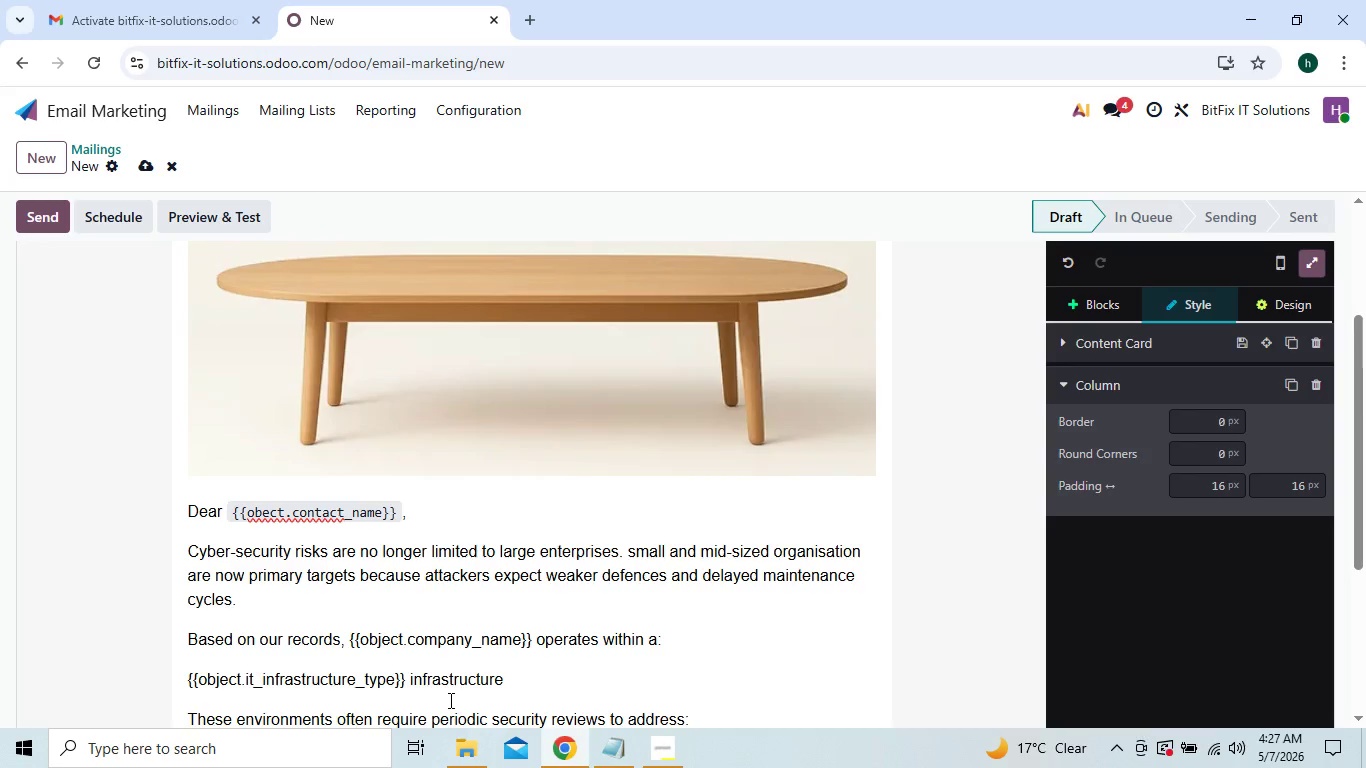 
wait(6.25)
 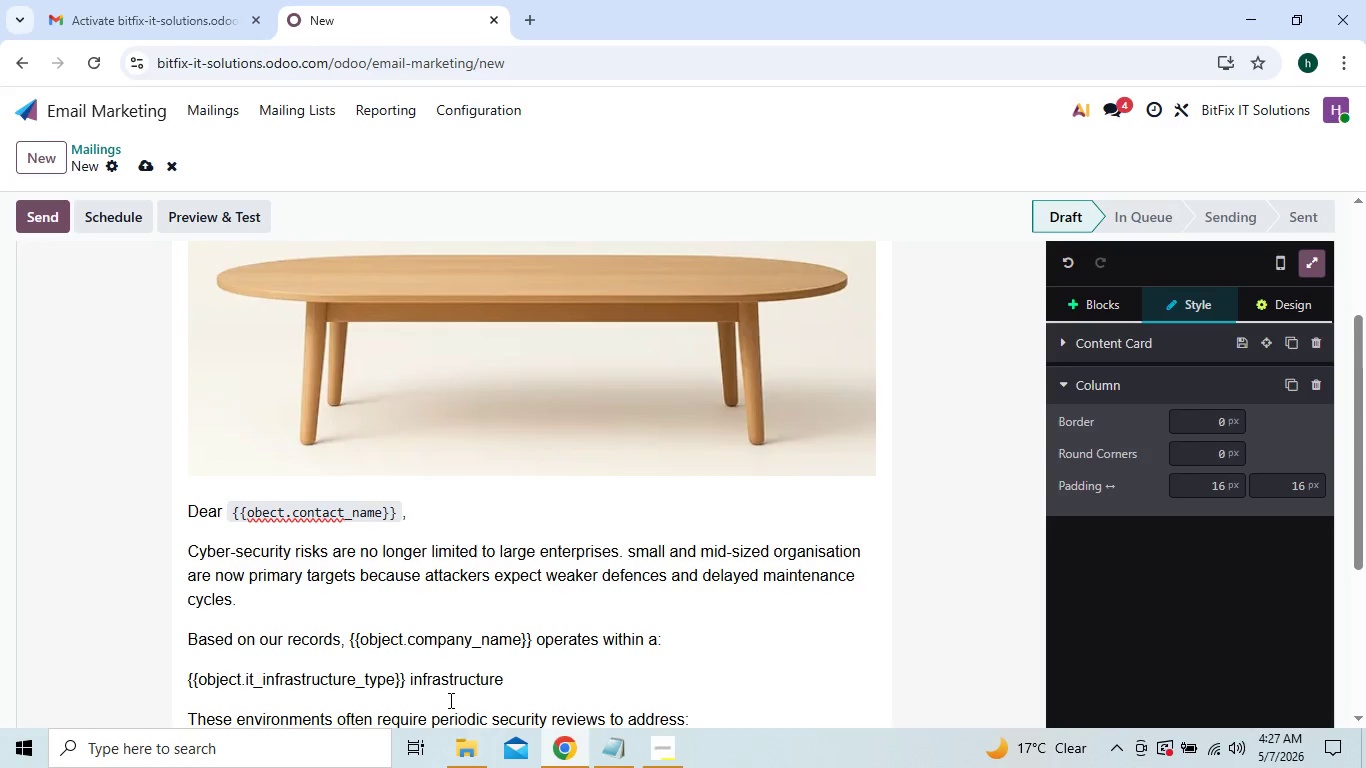 
key(Enter)
 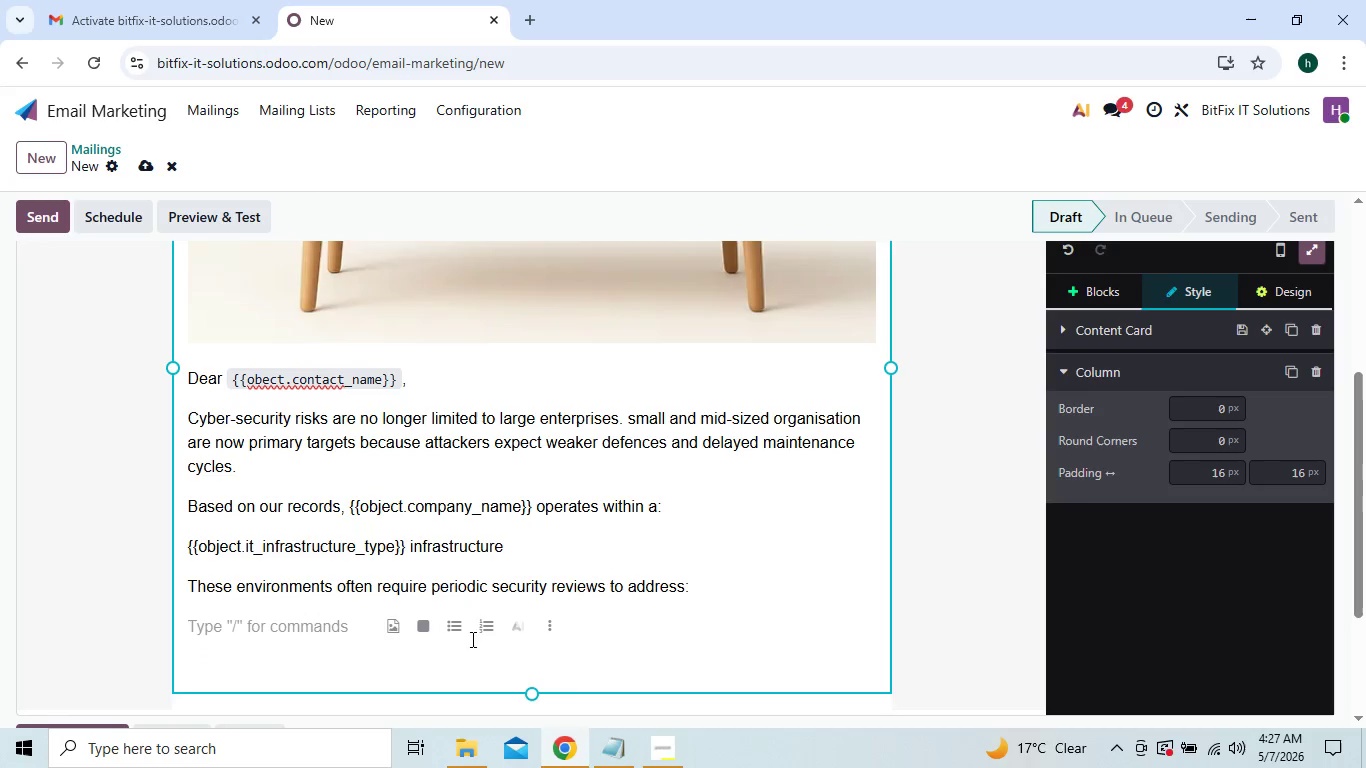 
left_click([462, 635])
 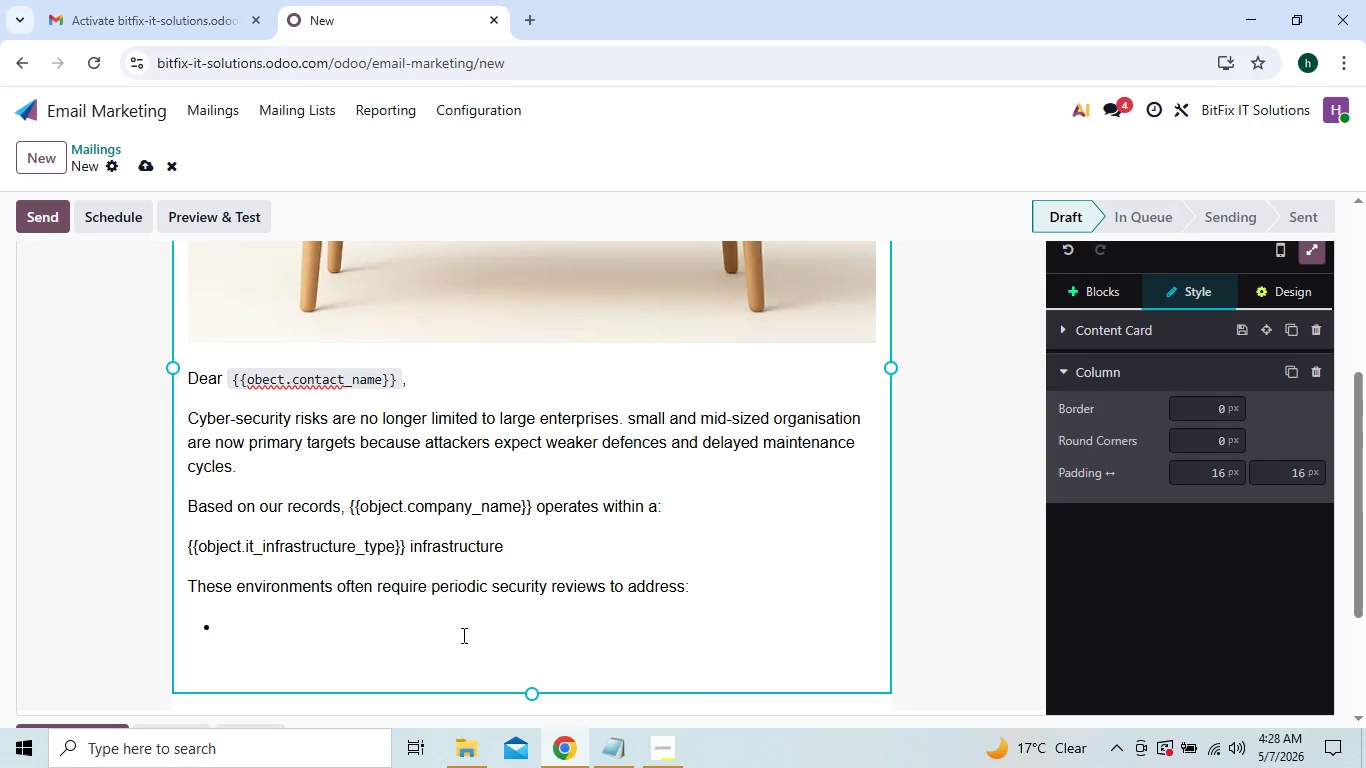 
wait(6.17)
 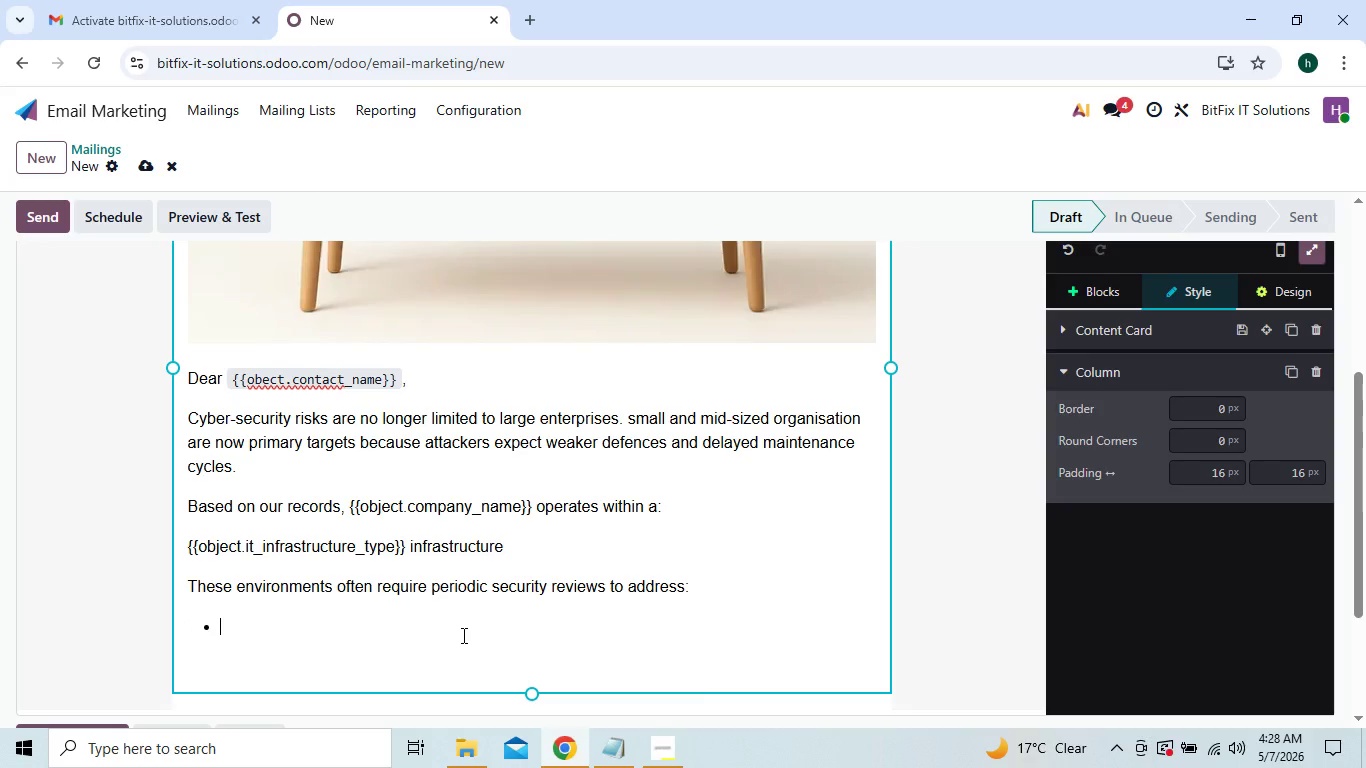 
type(Legacy authentication risks)
 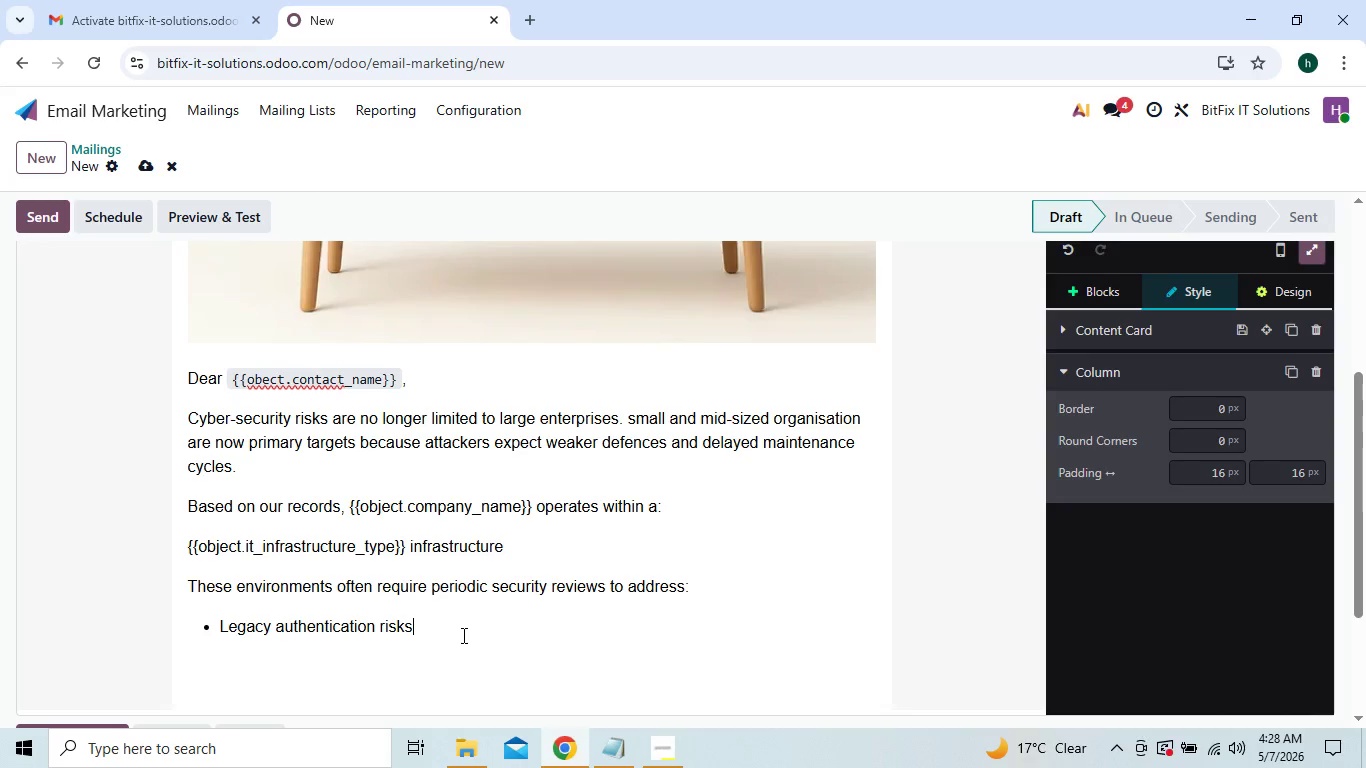 
key(Enter)
 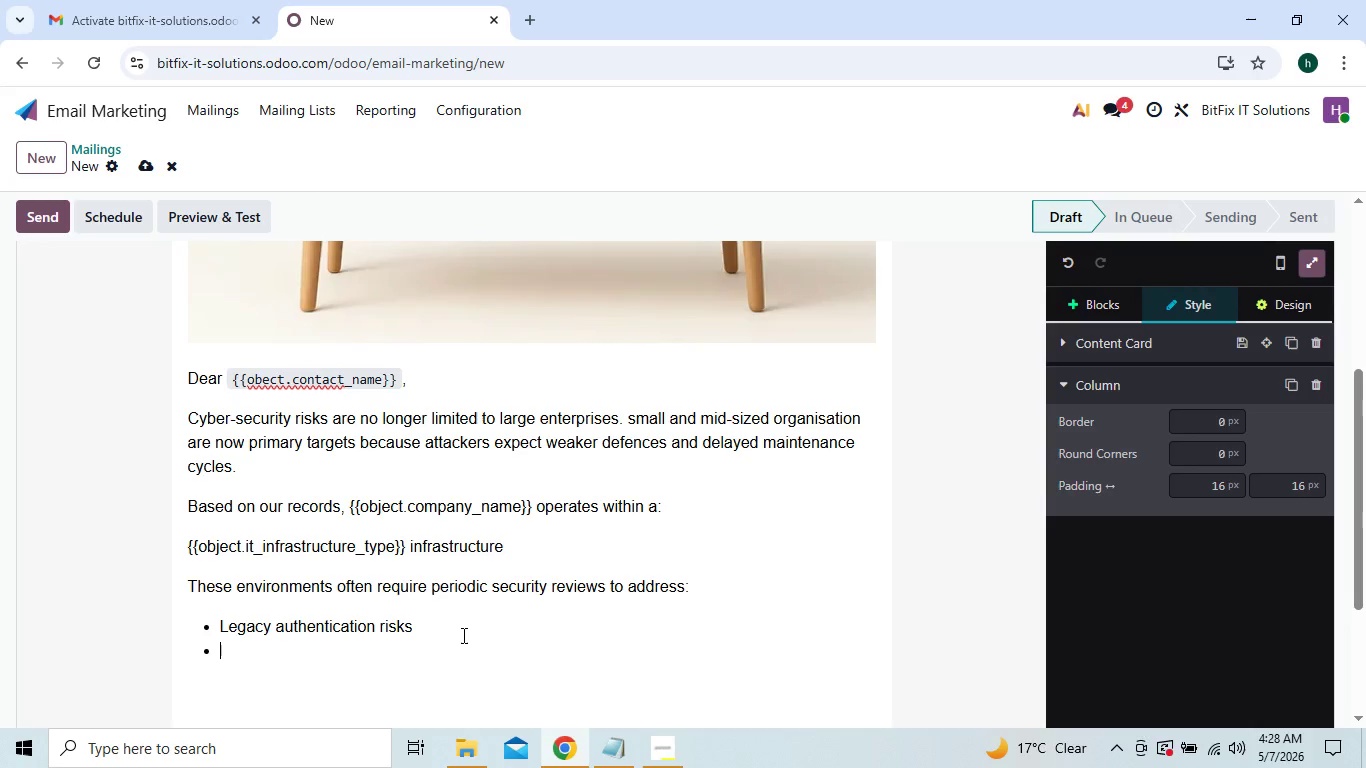 
type(Cloud per)
 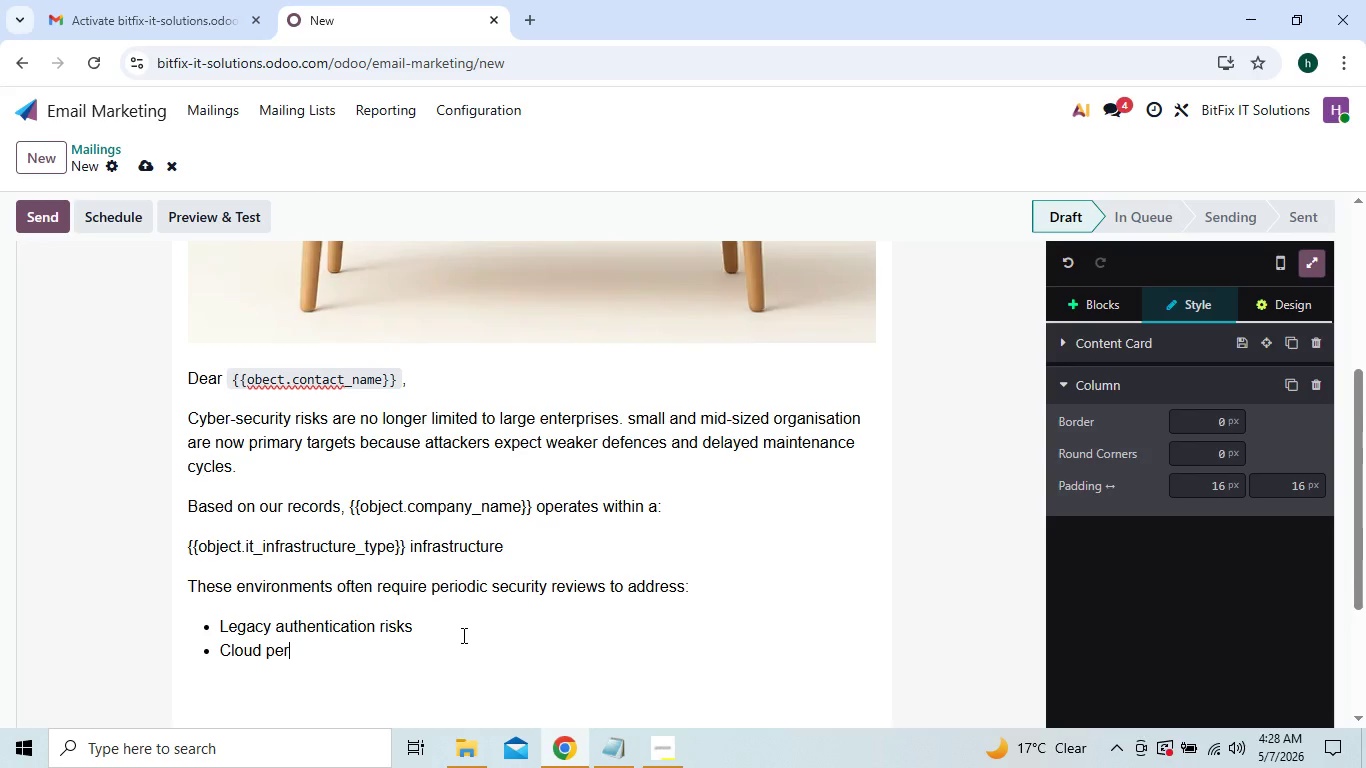 
type(mission mis)
 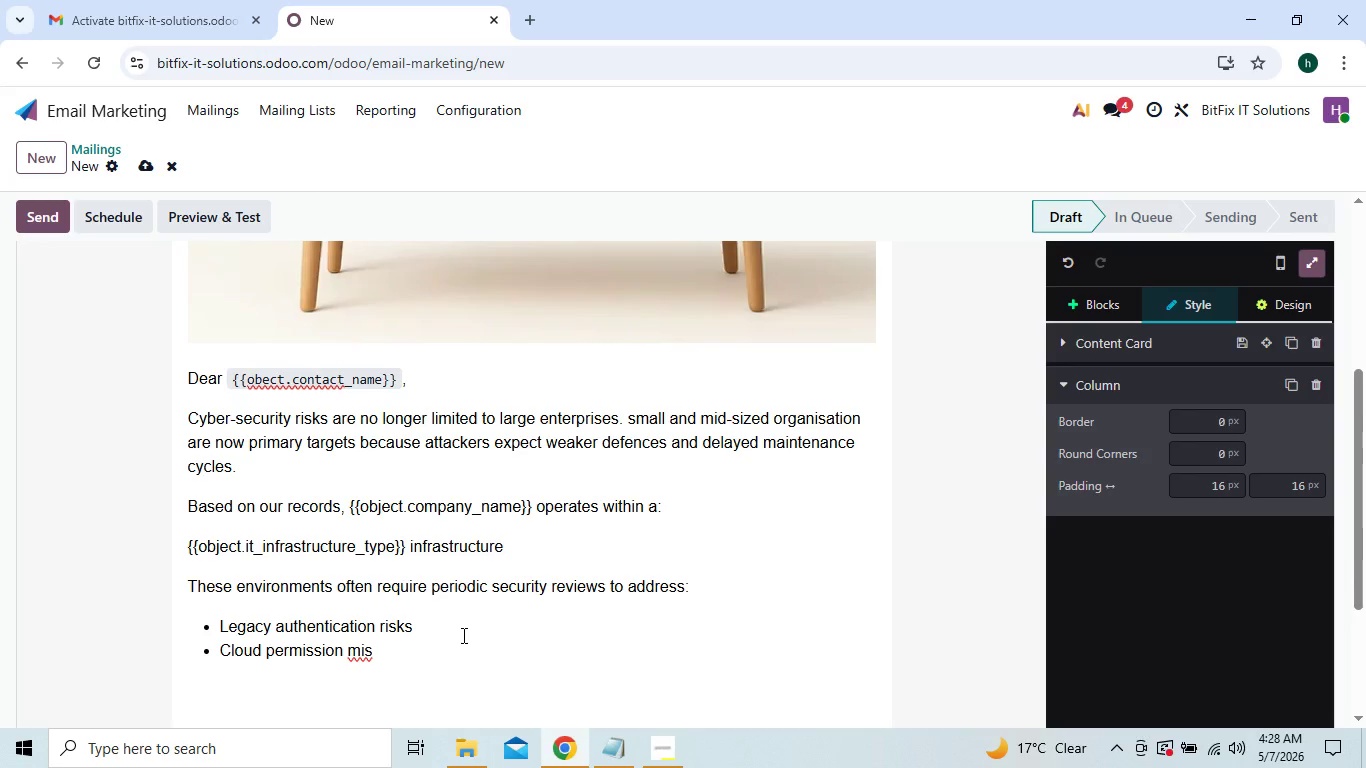 
type(confi)
 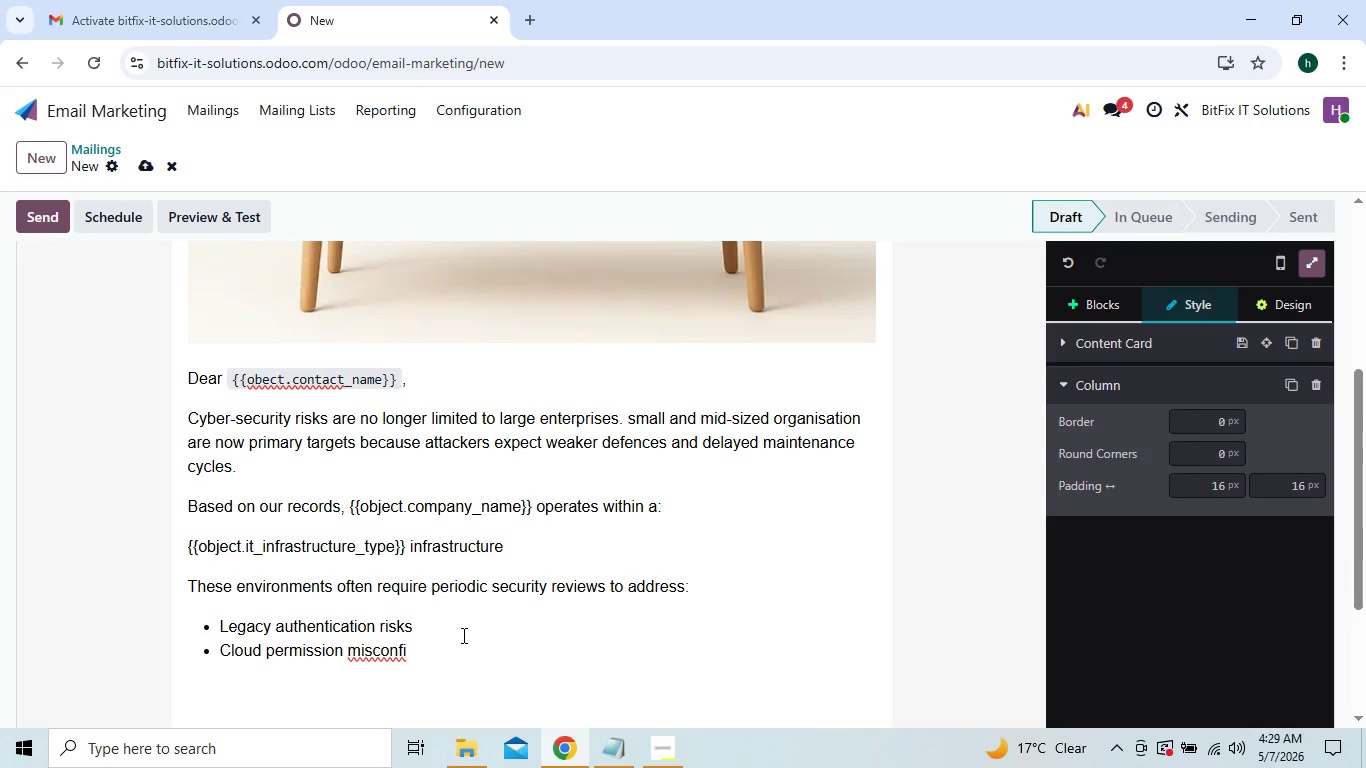 
type(gurations)
 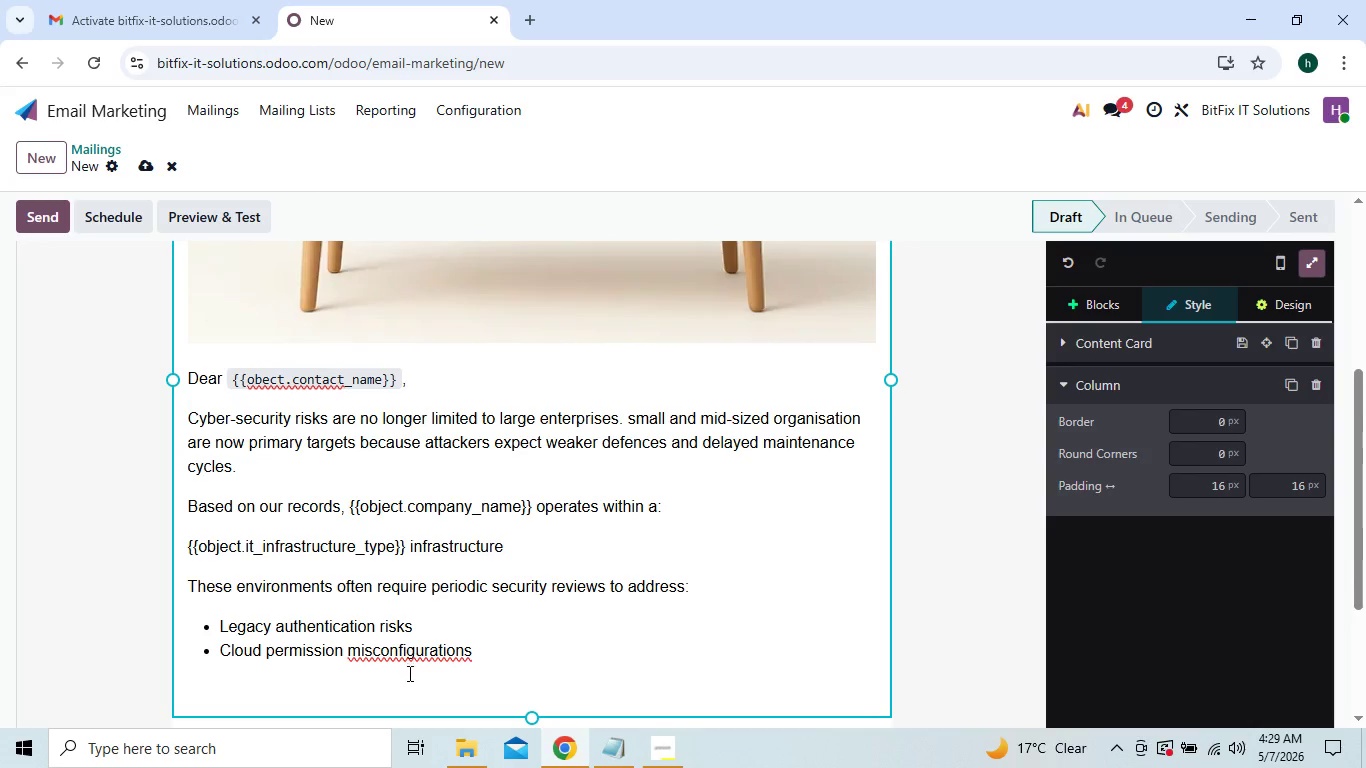 
wait(10.03)
 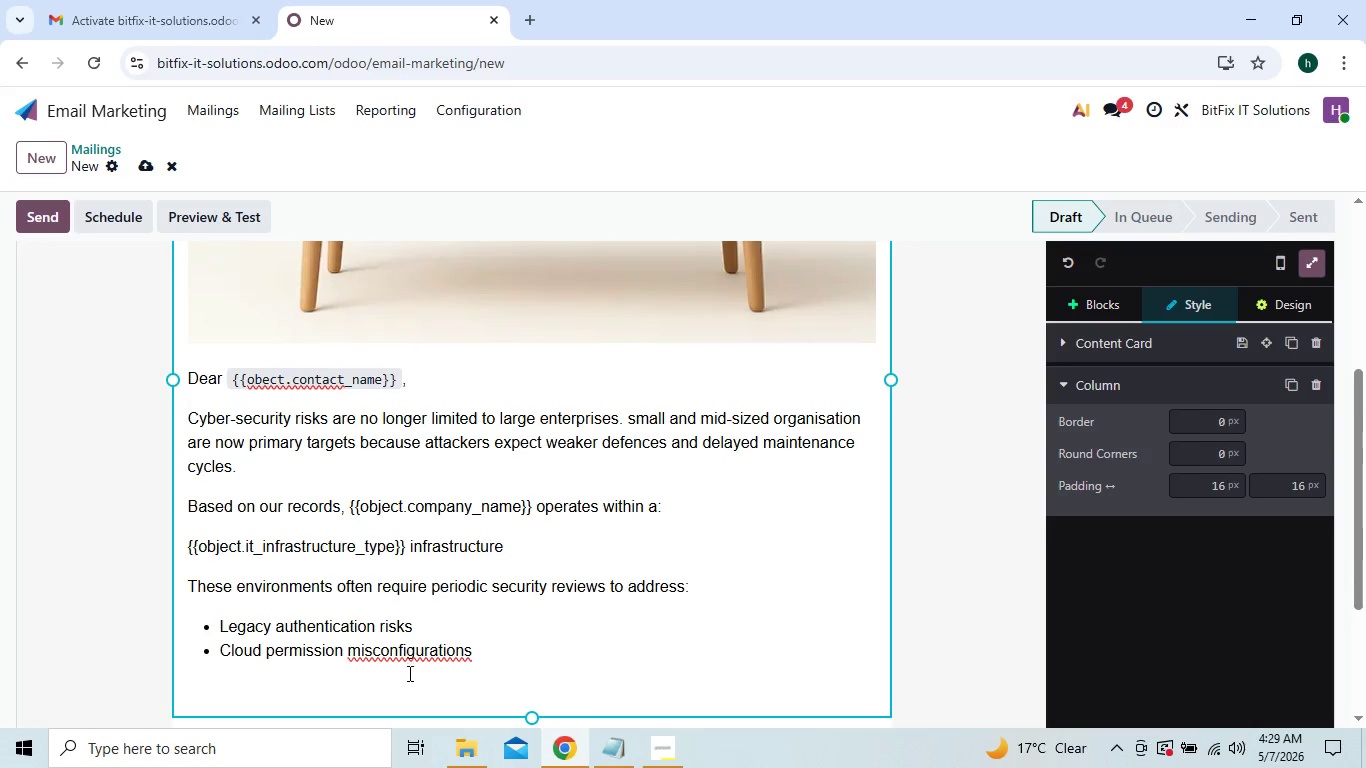 
right_click([440, 642])
 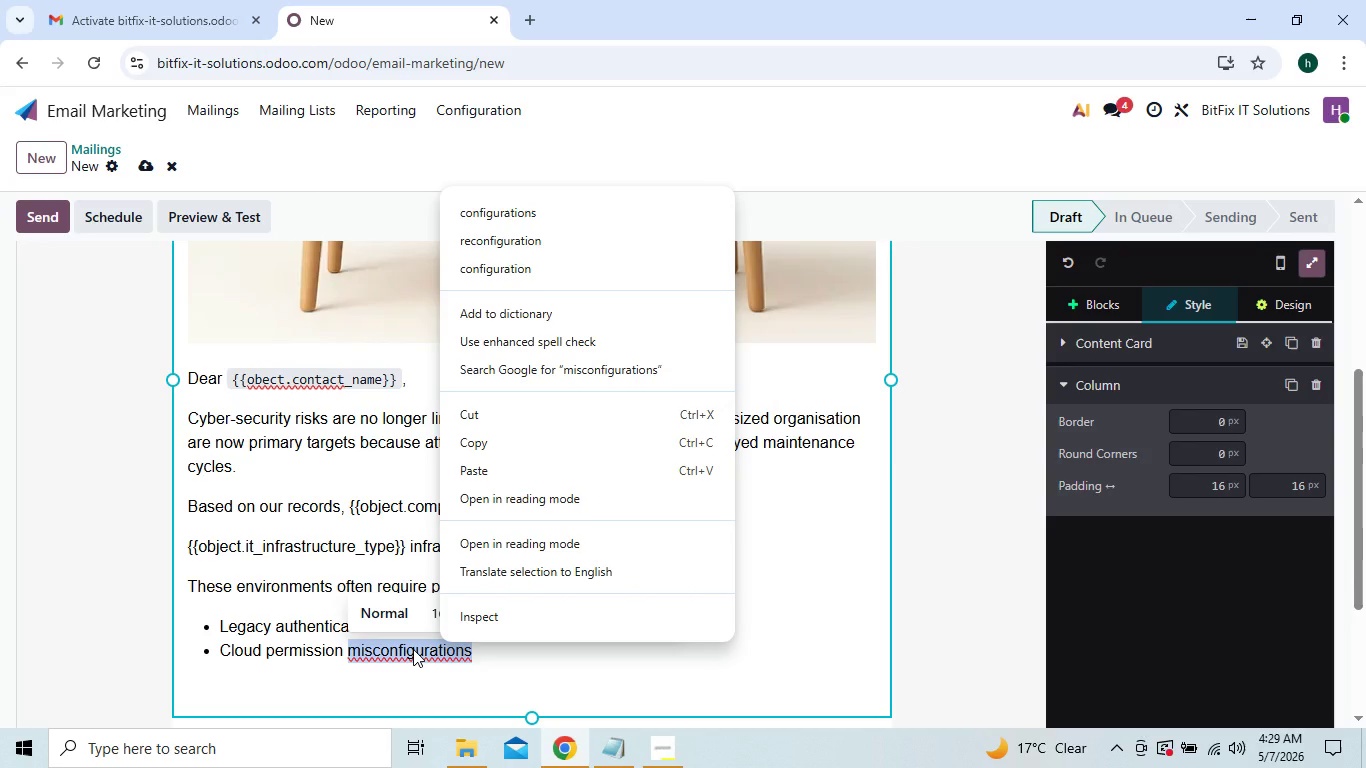 
left_click([399, 649])
 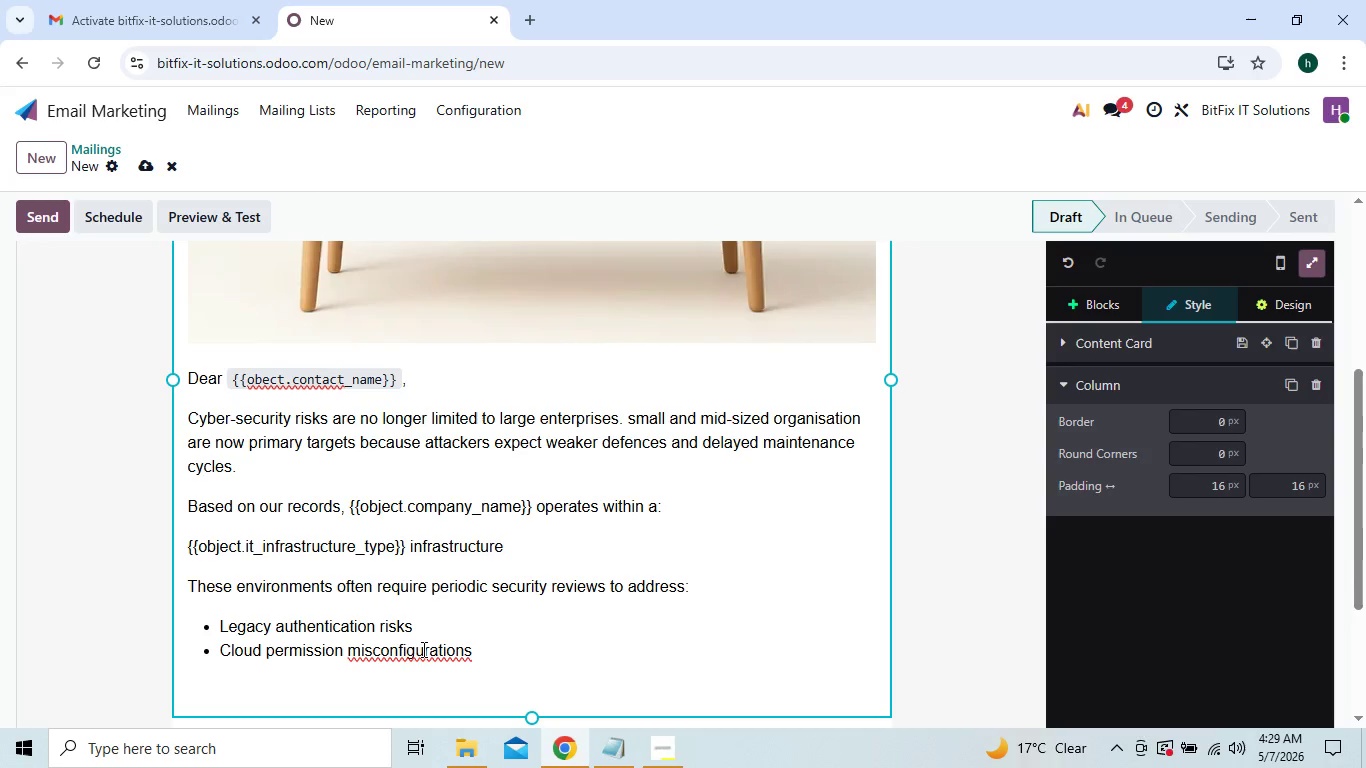 
left_click([370, 652])
 